 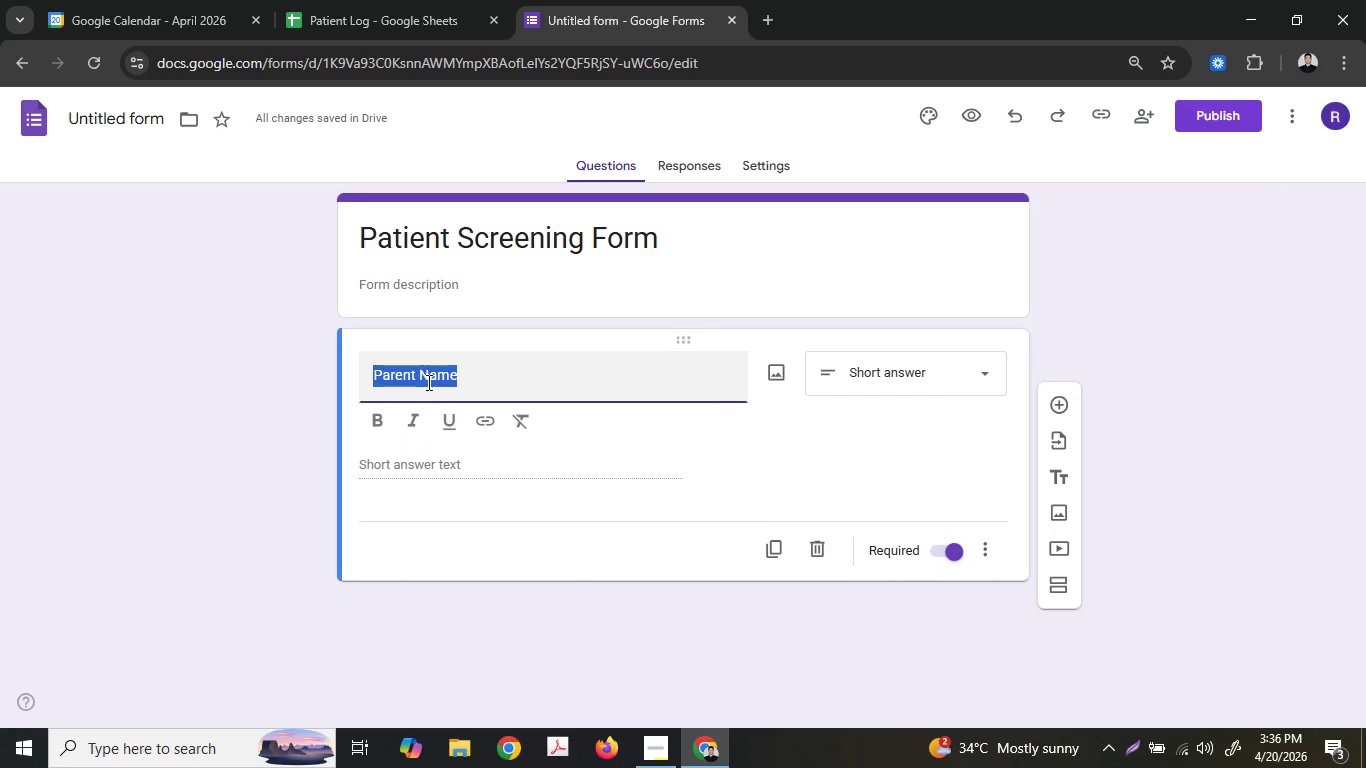 
left_click([467, 380])
 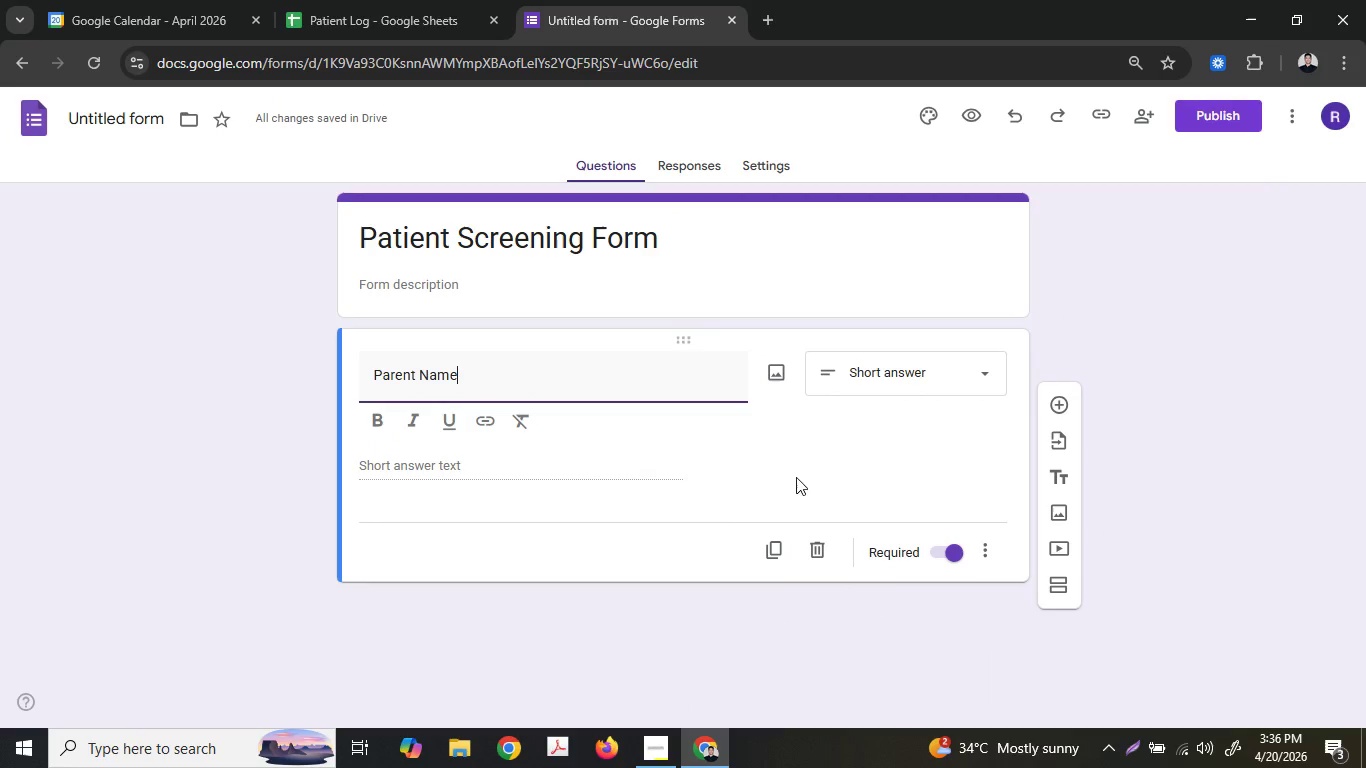 
left_click([1062, 401])
 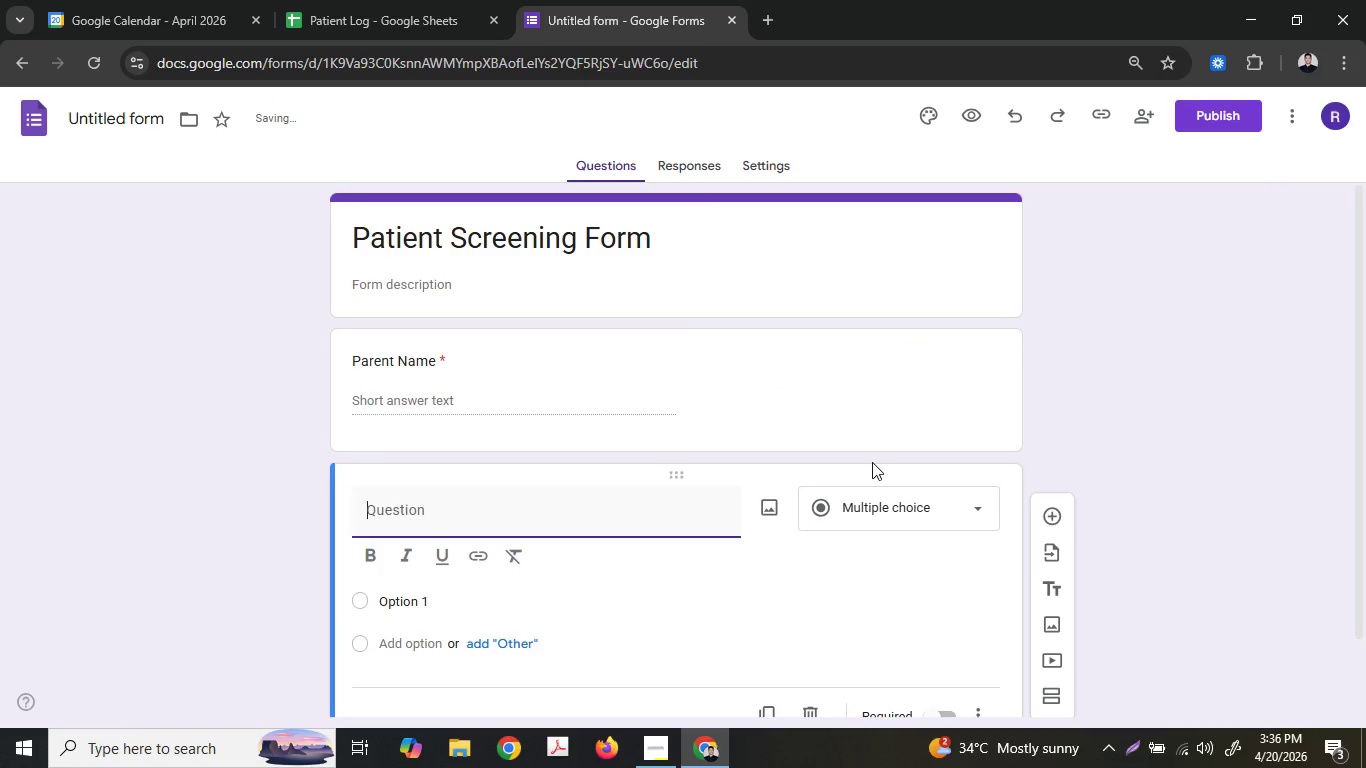 
type(Patient)
 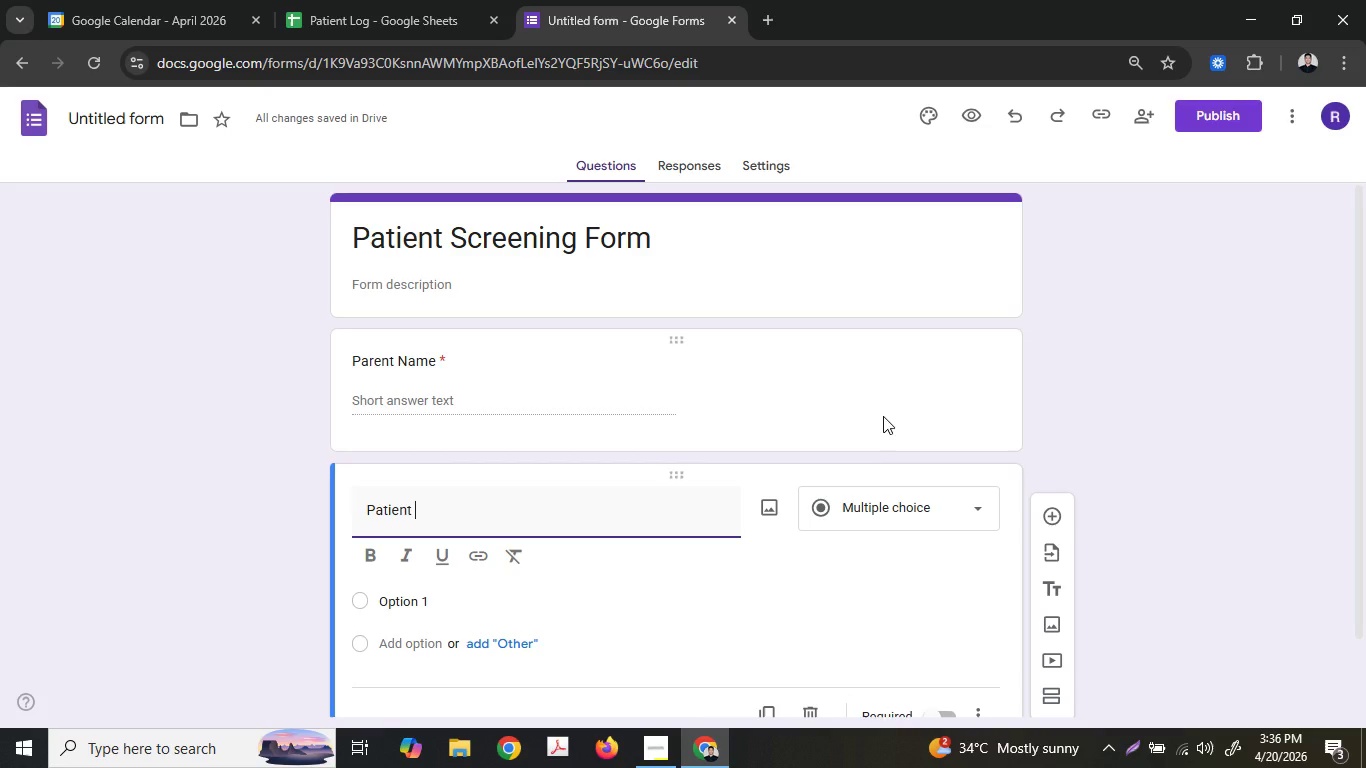 
type( Name)
 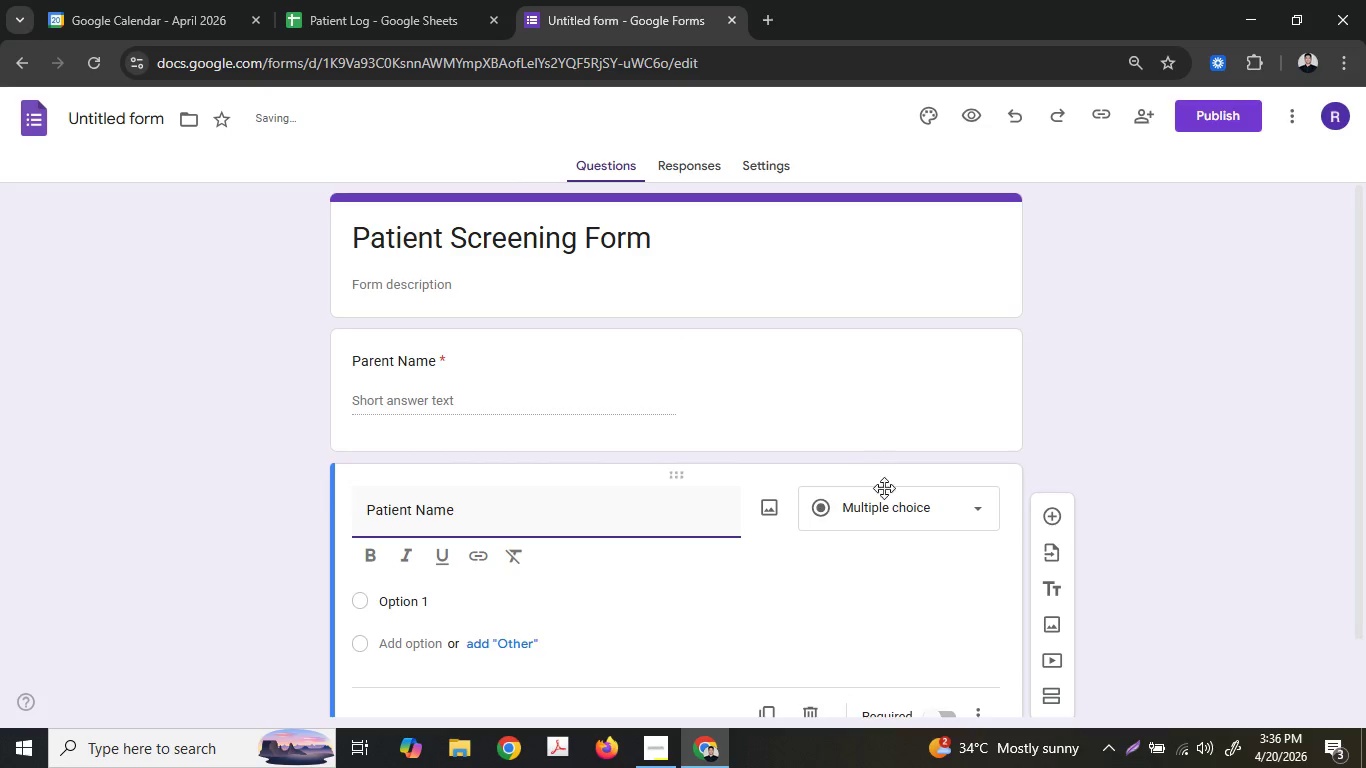 
left_click([957, 438])
 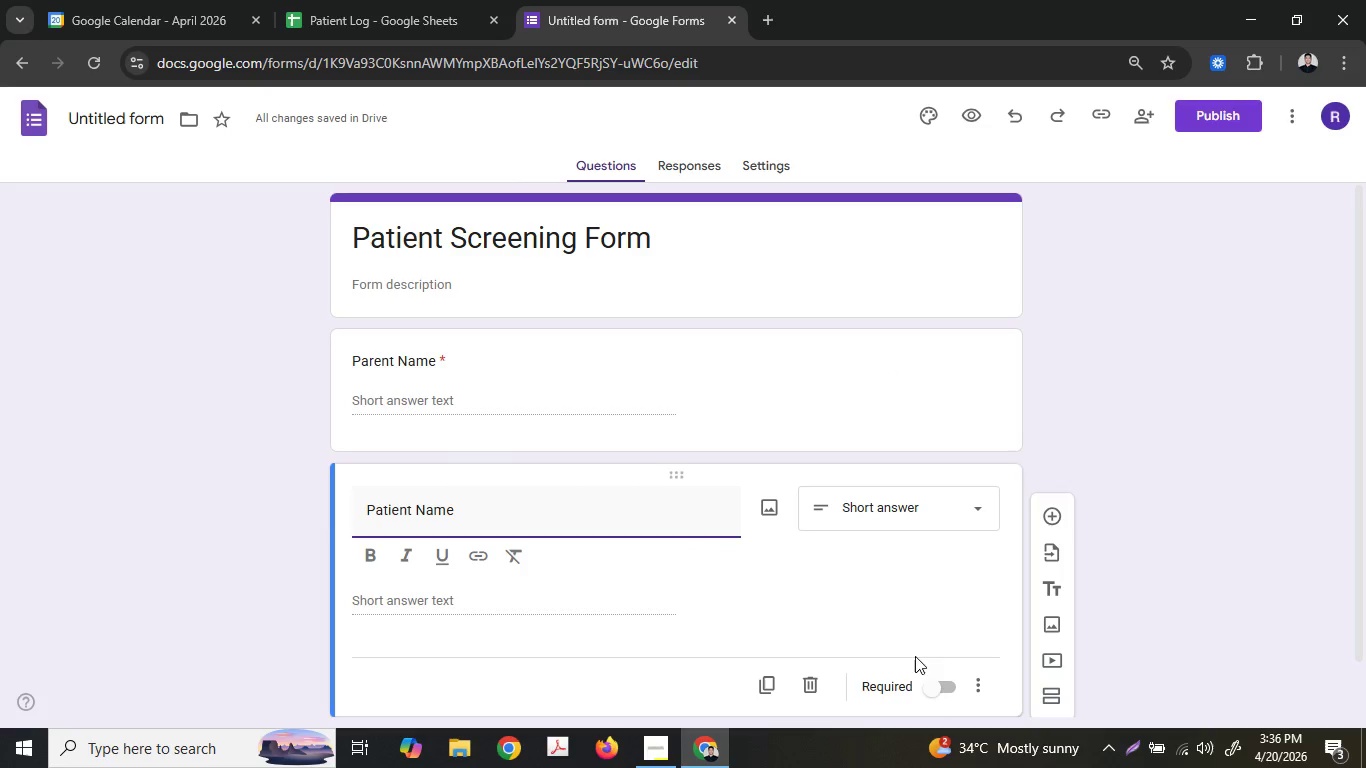 
left_click([939, 663])
 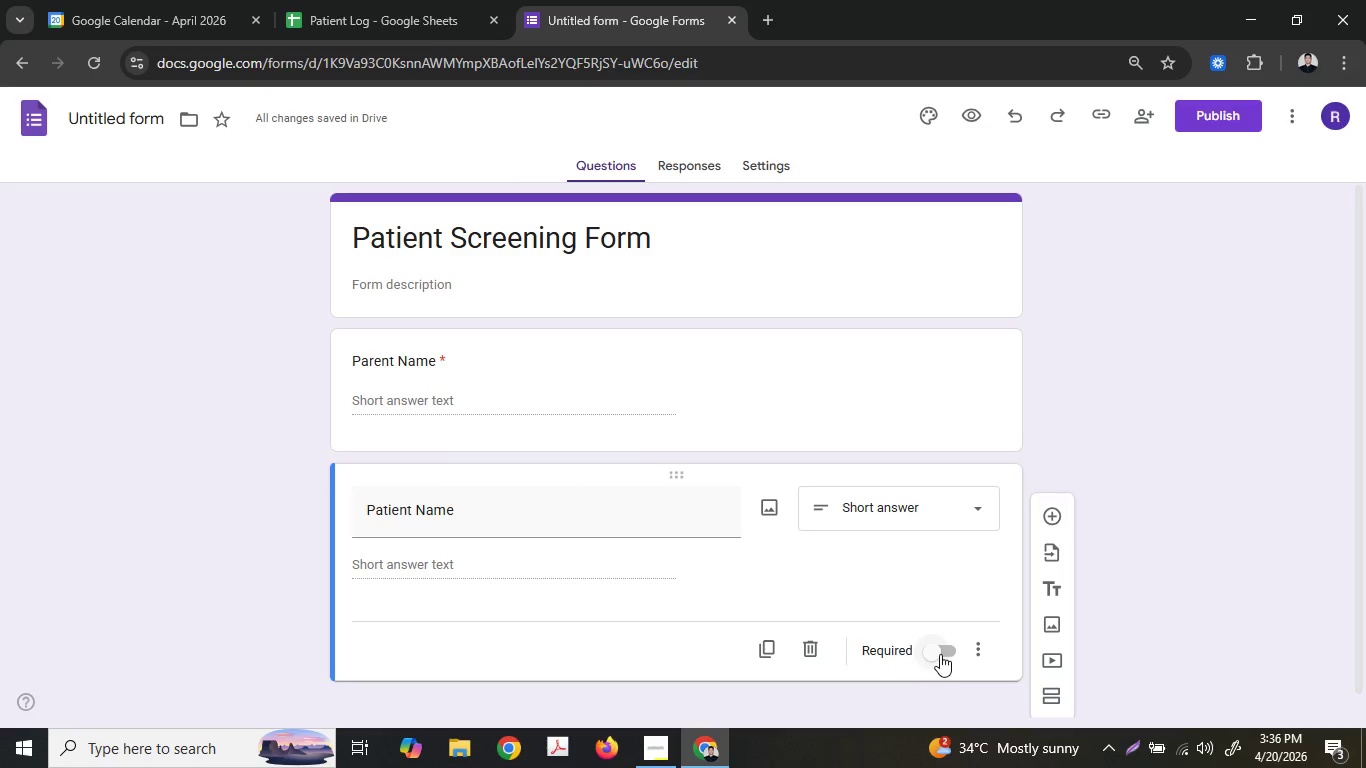 
double_click([940, 654])
 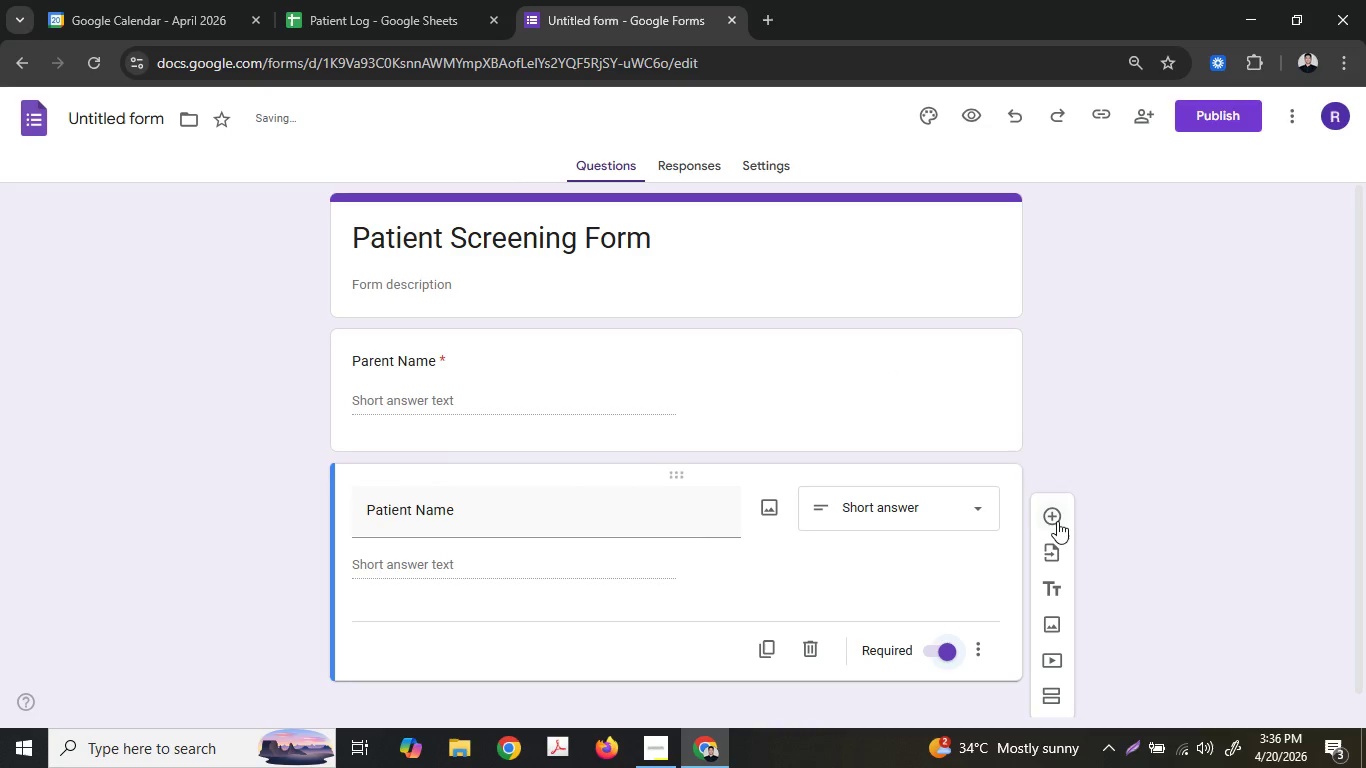 
left_click([1057, 521])
 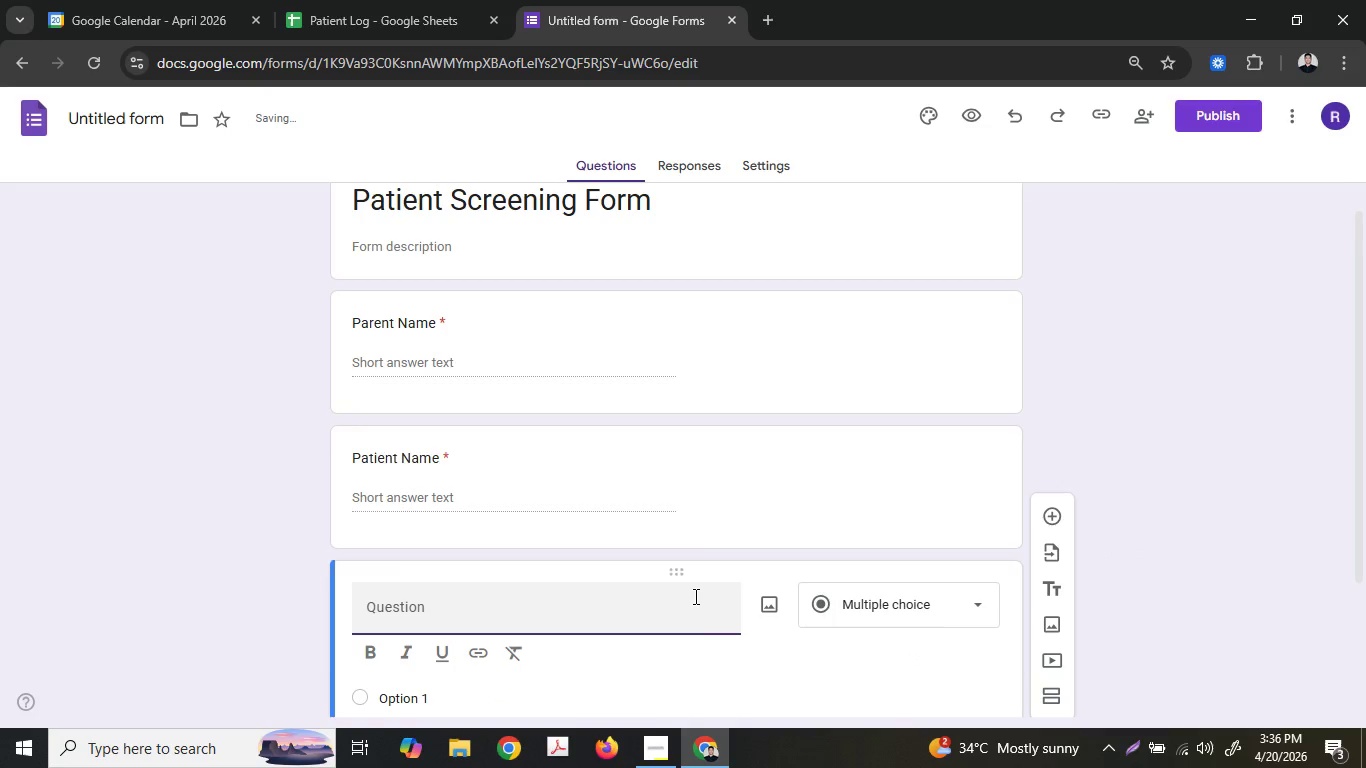 
type(r)
key(Backspace)
type(Or)
key(Backspace)
key(Backspace)
type(Primary)
 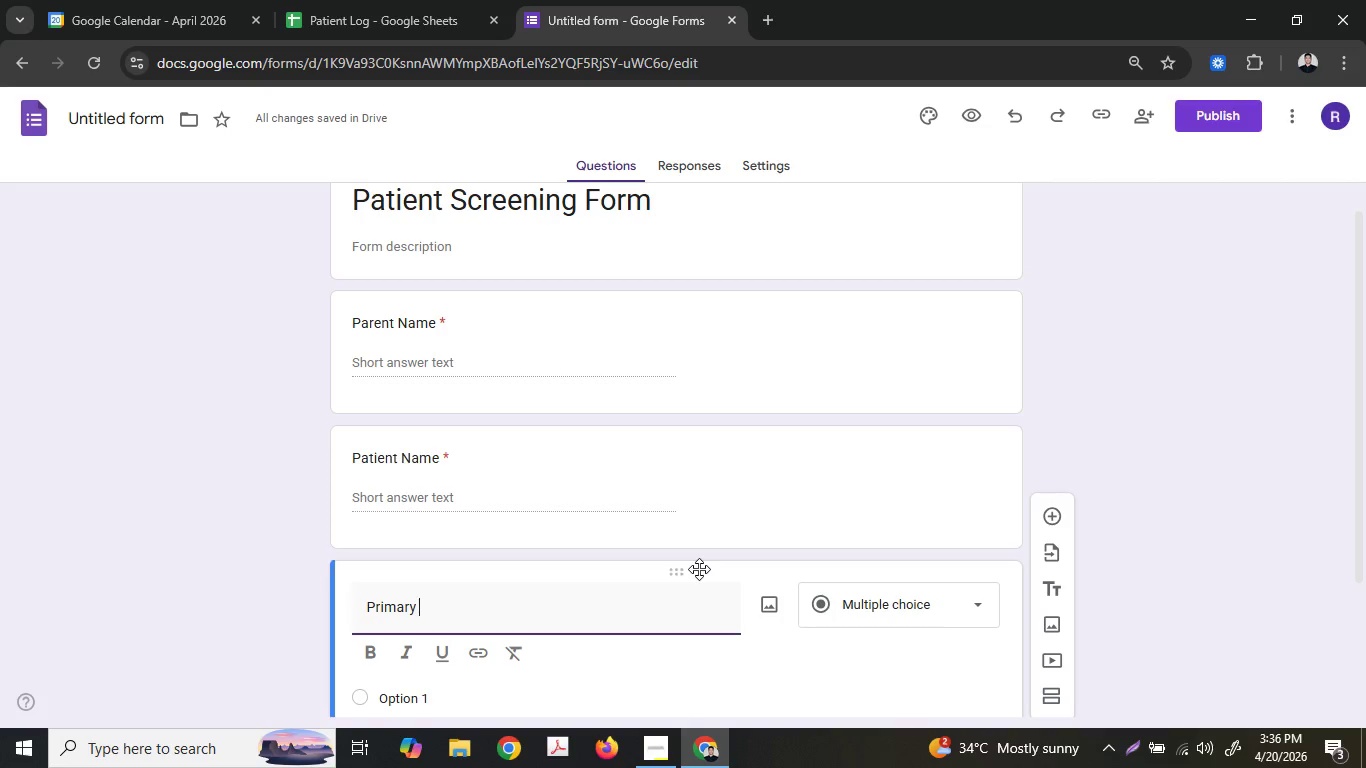 
type( Symptom)
 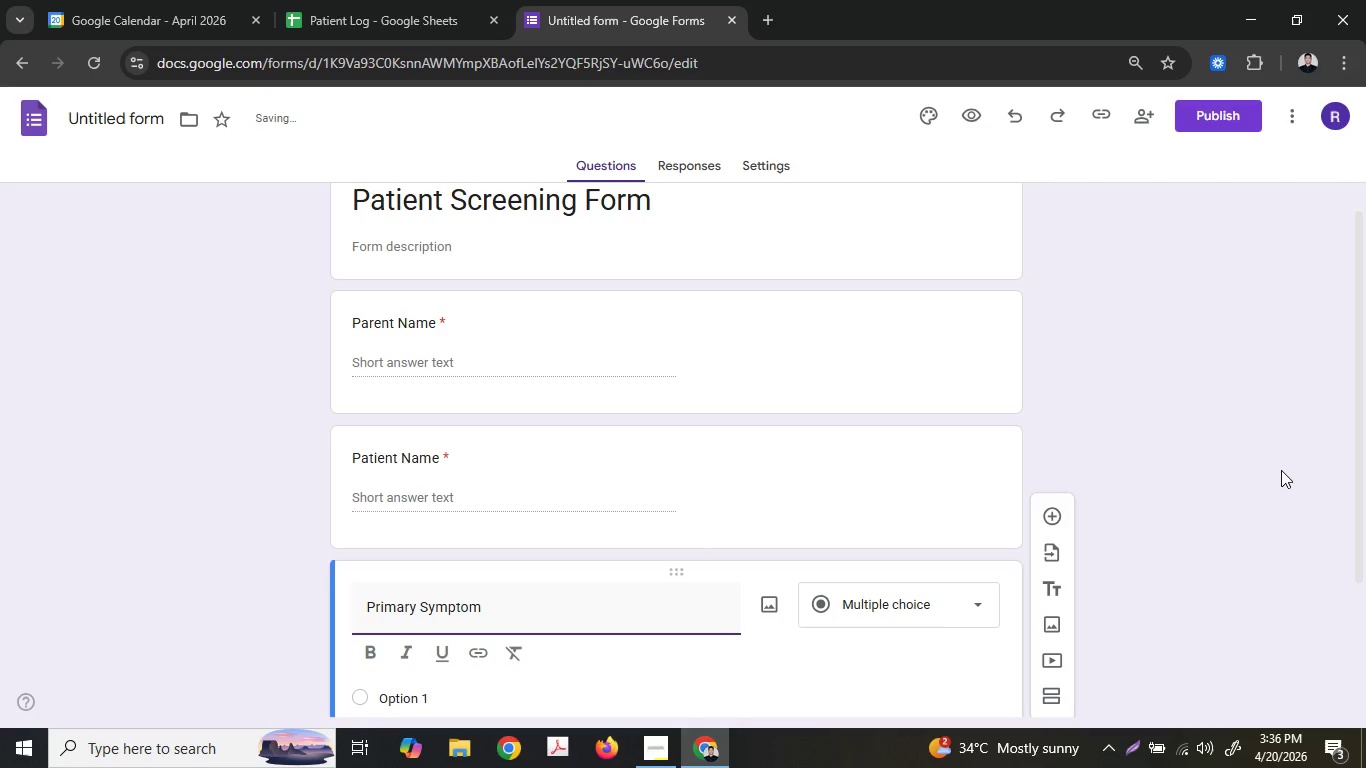 
left_click([1281, 470])
 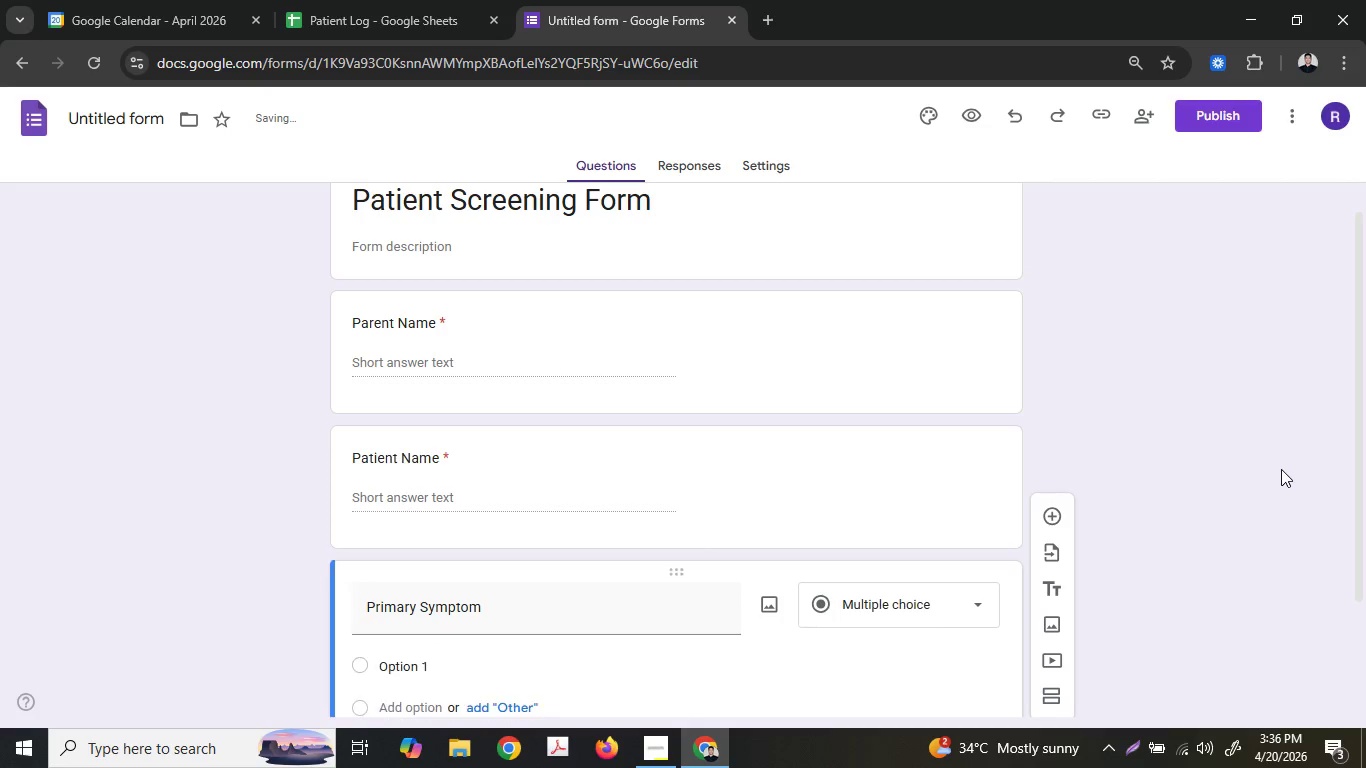 
scroll: coordinate [1280, 469], scroll_direction: down, amount: 3.0
 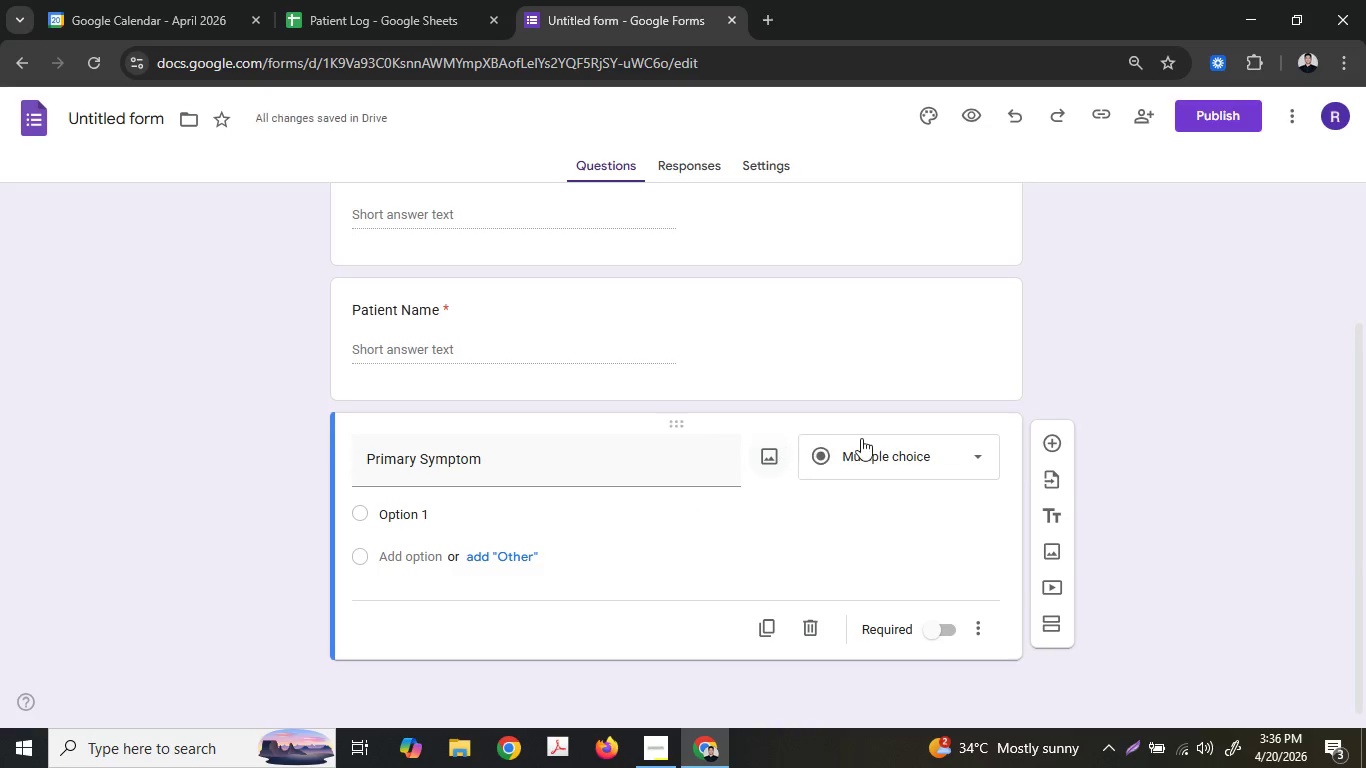 
left_click([875, 453])
 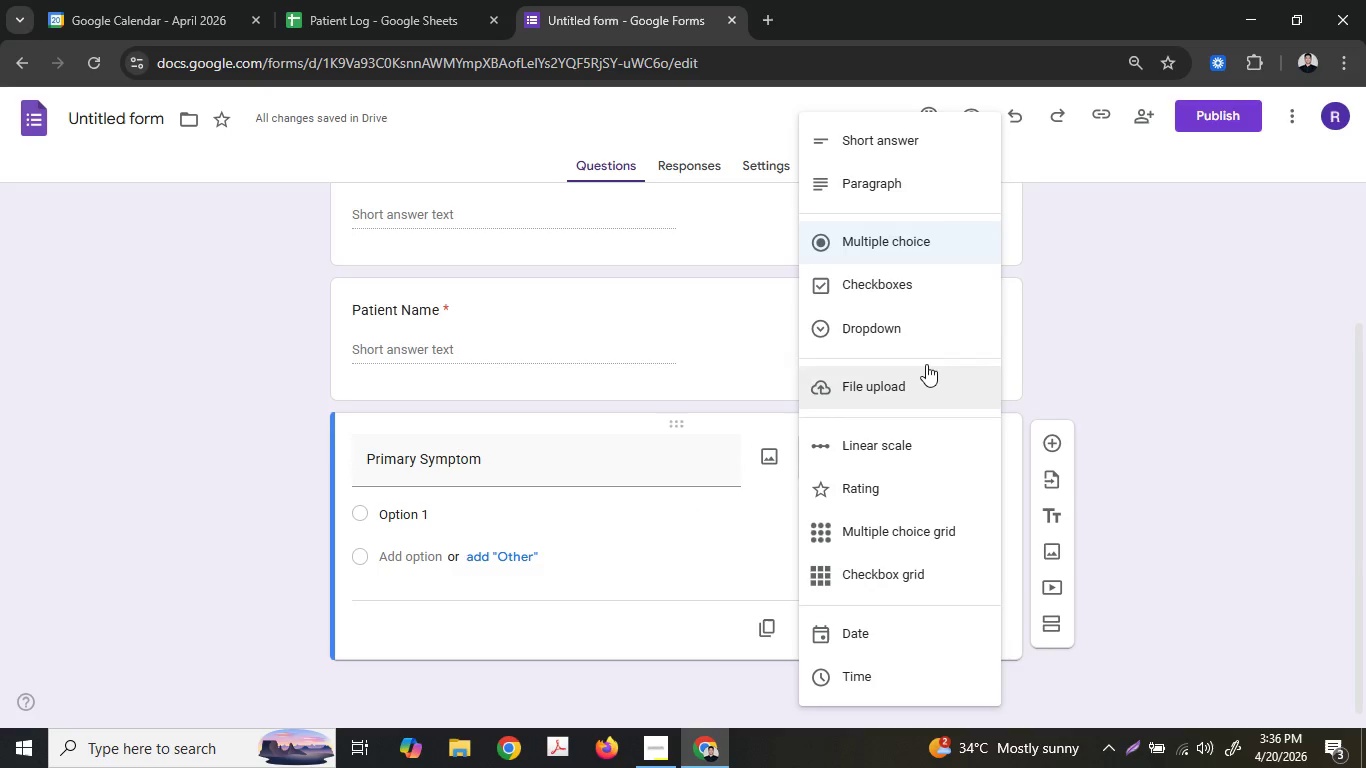 
left_click([921, 319])
 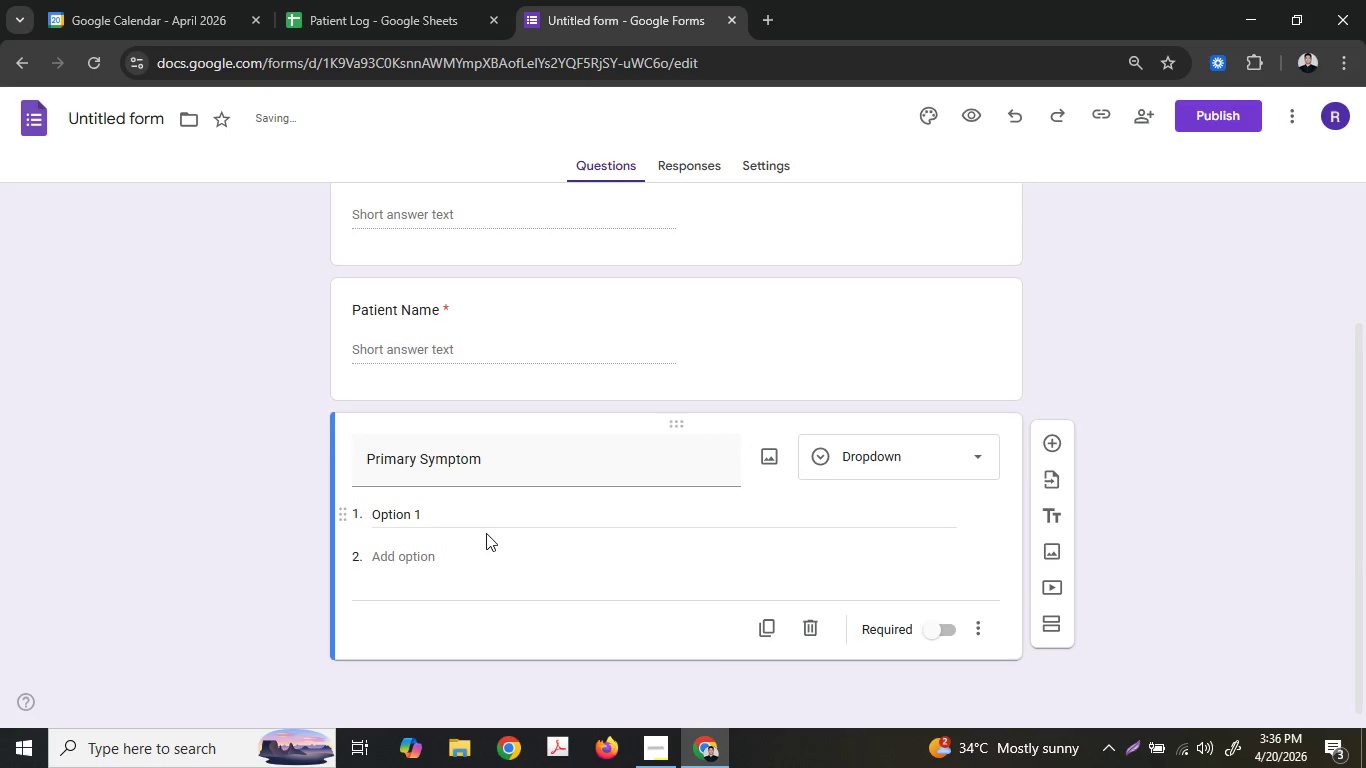 
left_click([478, 519])
 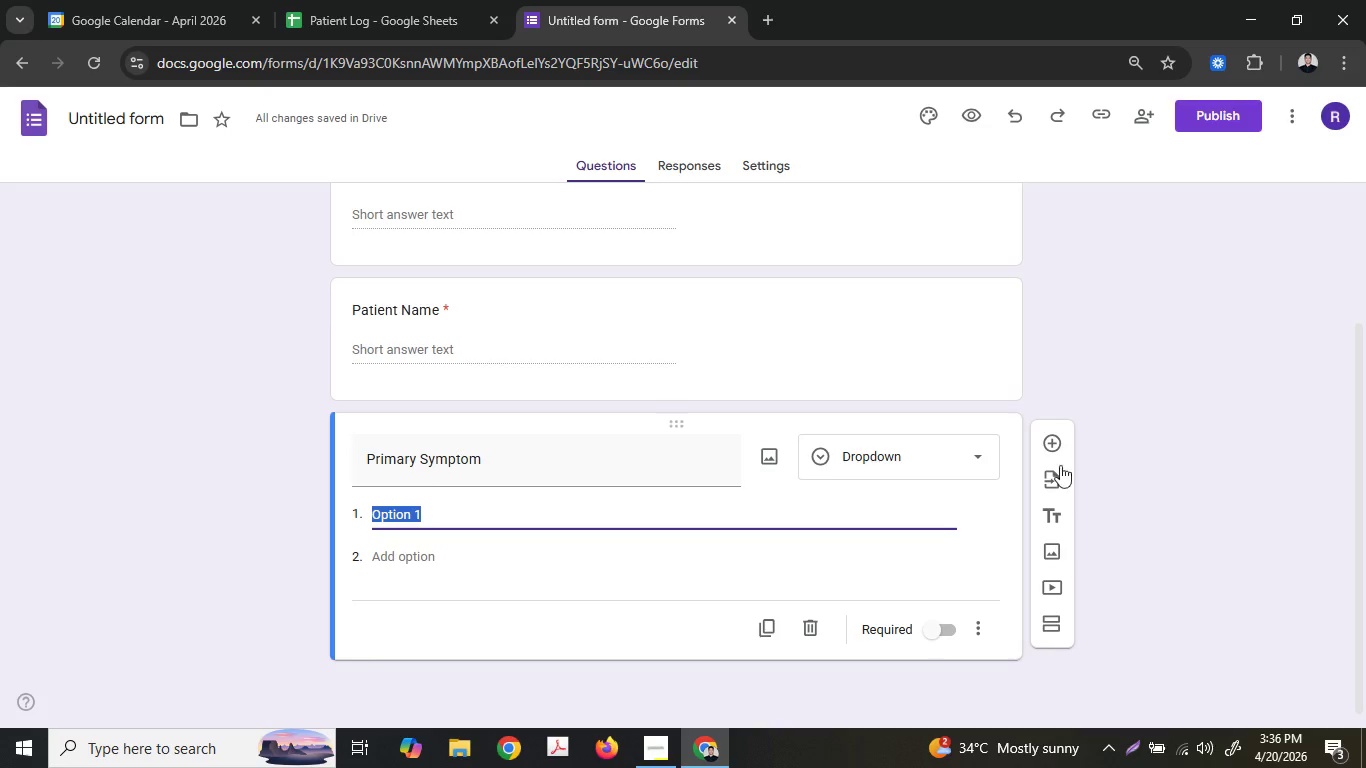 
left_click([970, 447])
 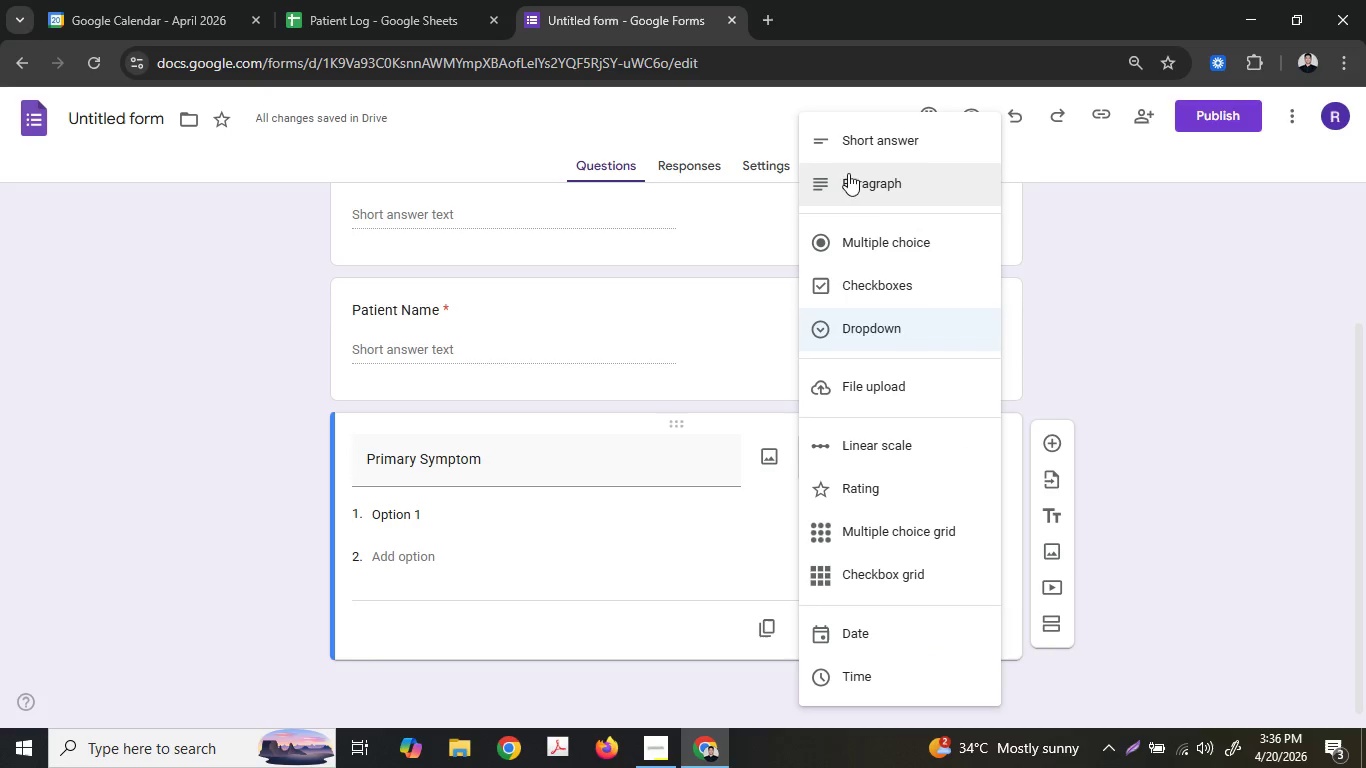 
left_click([881, 233])
 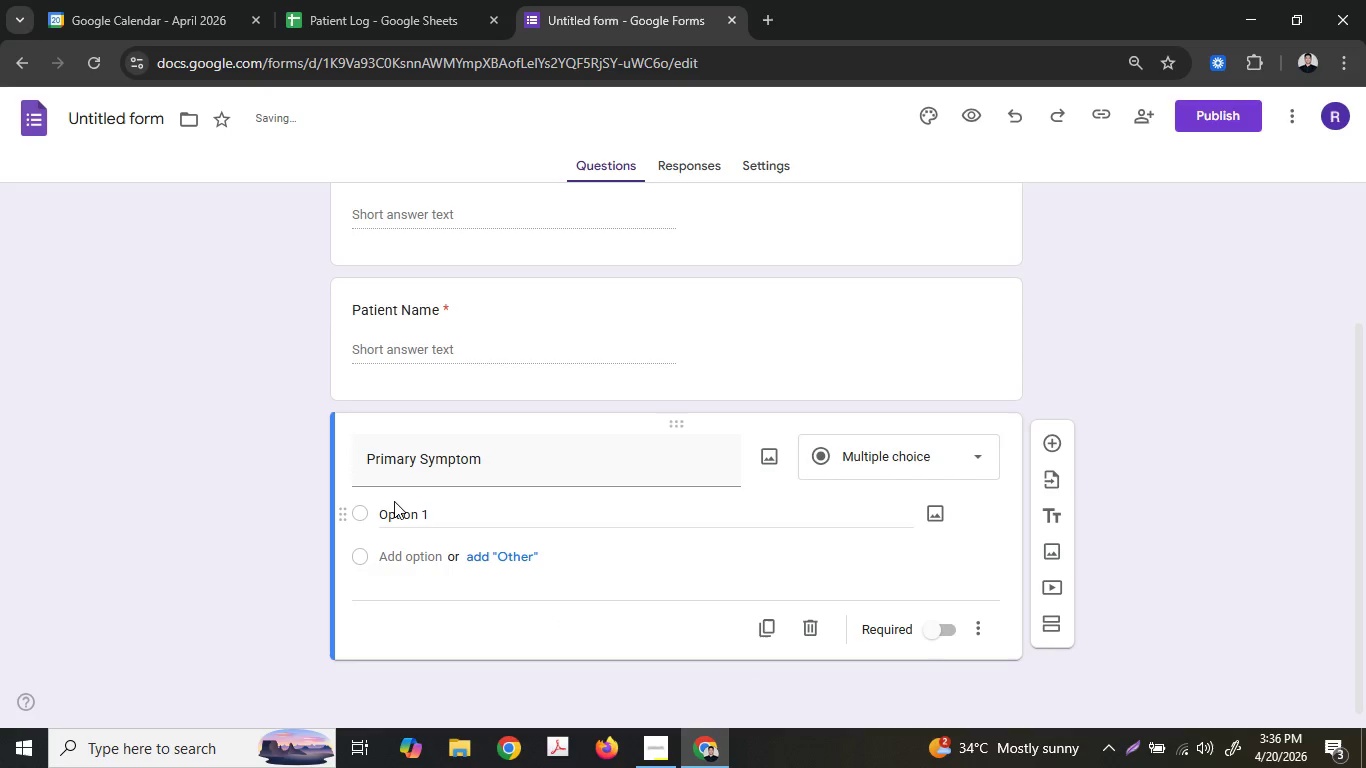 
left_click([406, 509])
 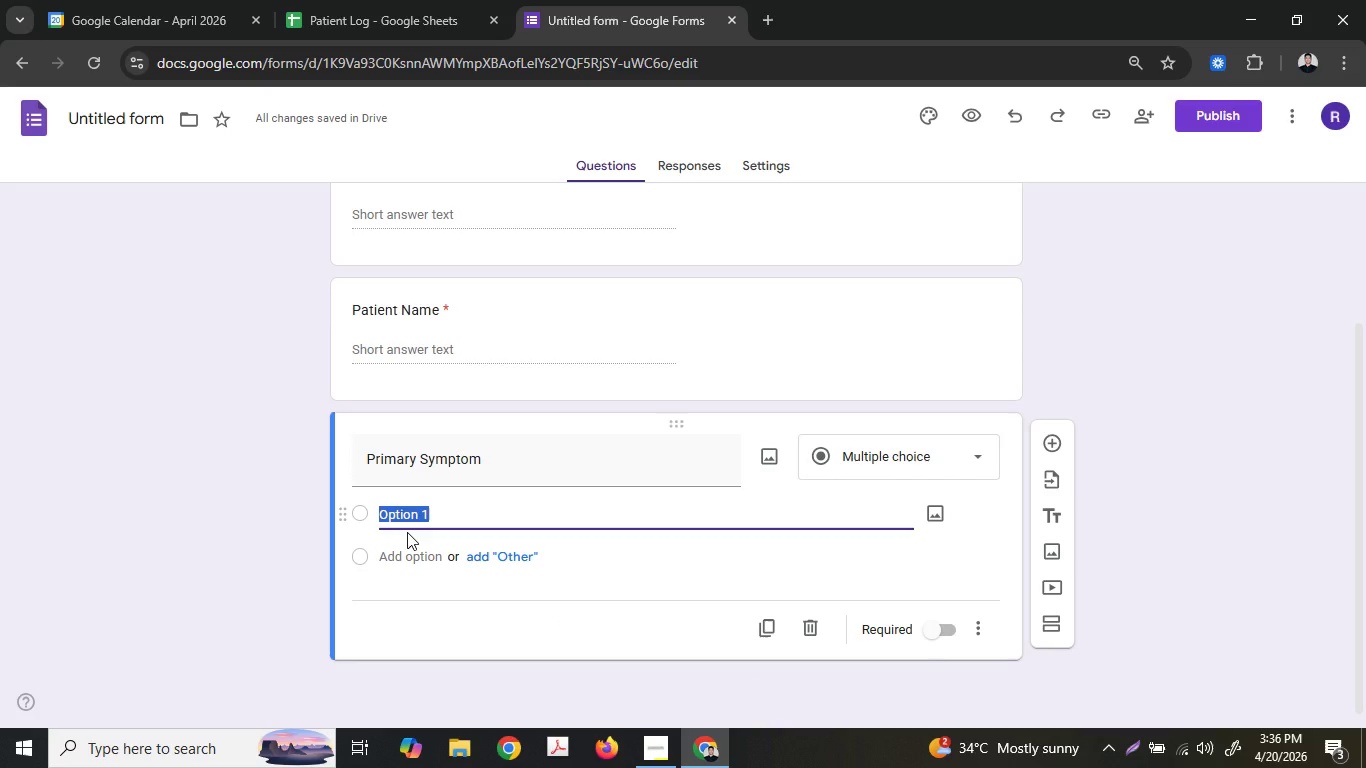 
wait(8.11)
 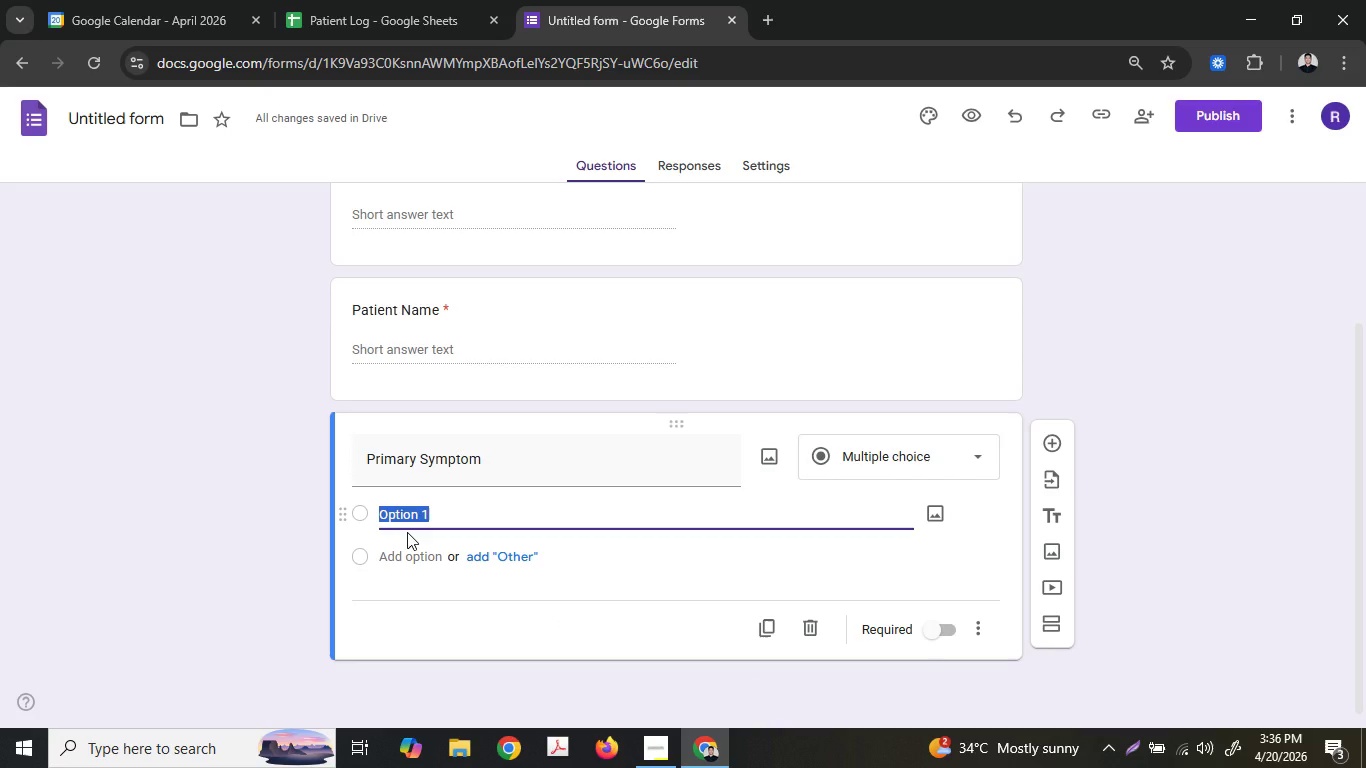 
type(Fever)
 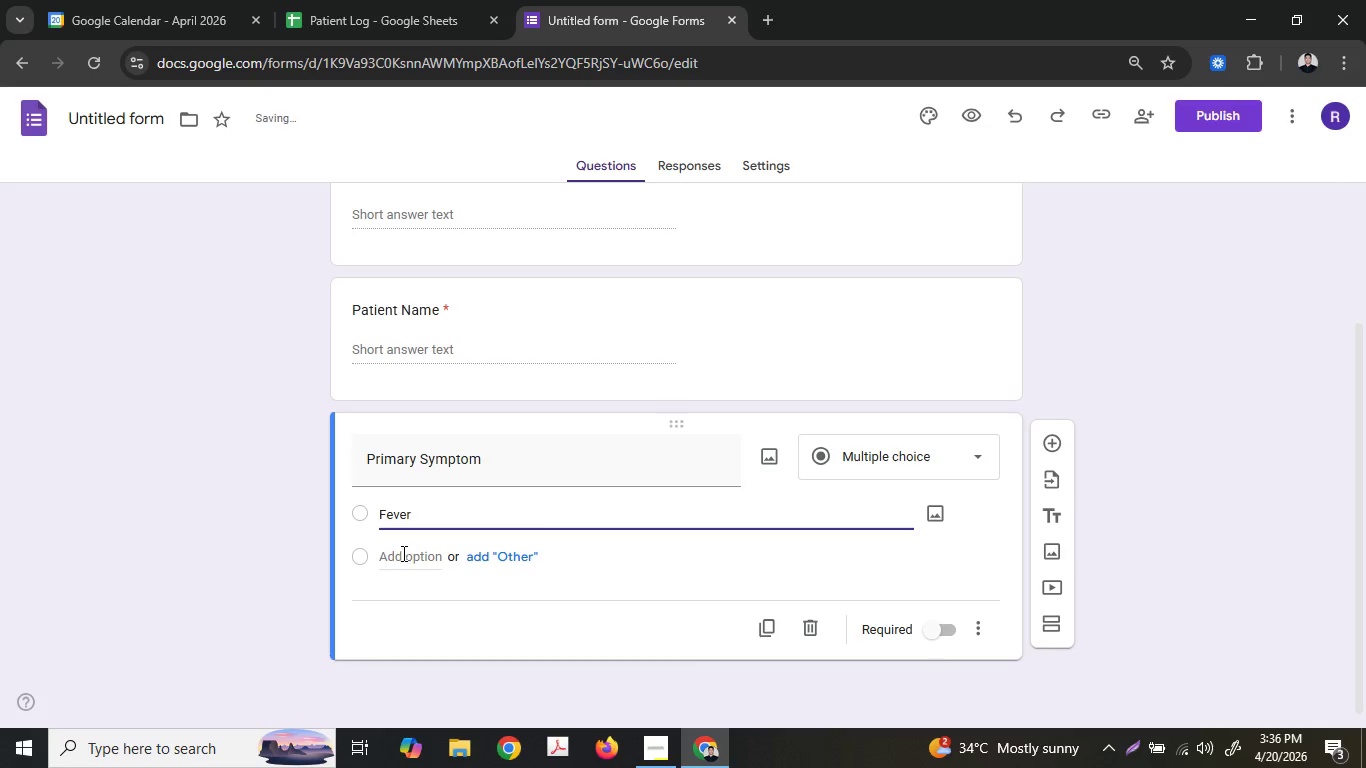 
left_click([393, 553])
 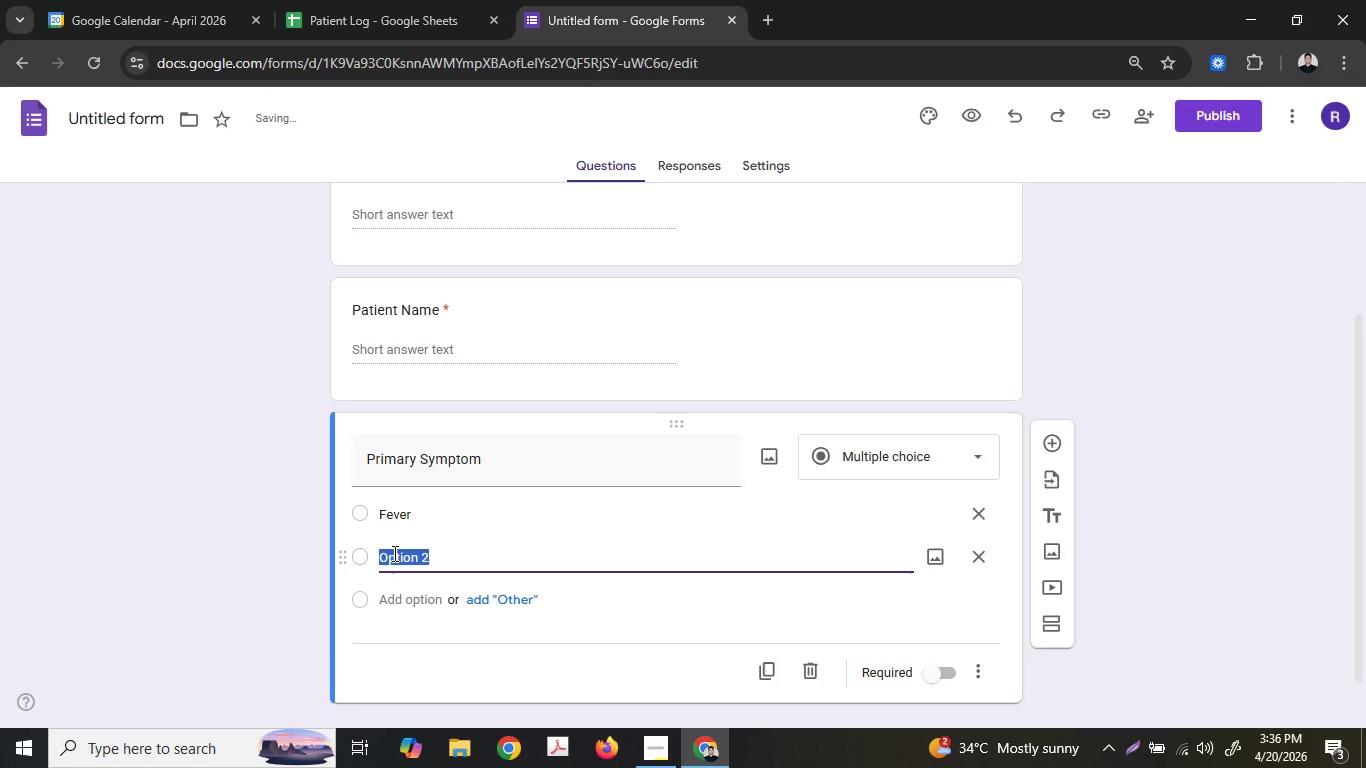 
type(Cough/Conges)
 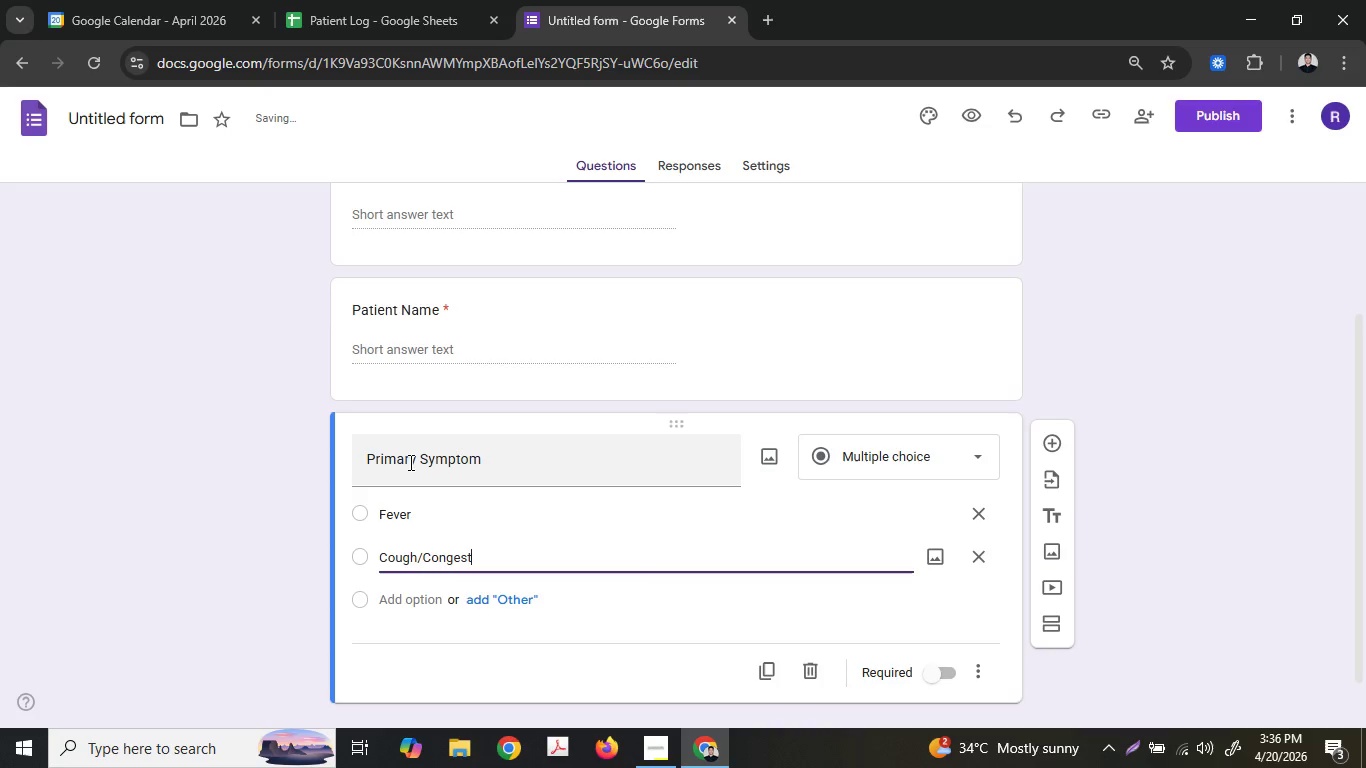 
type(tion)
 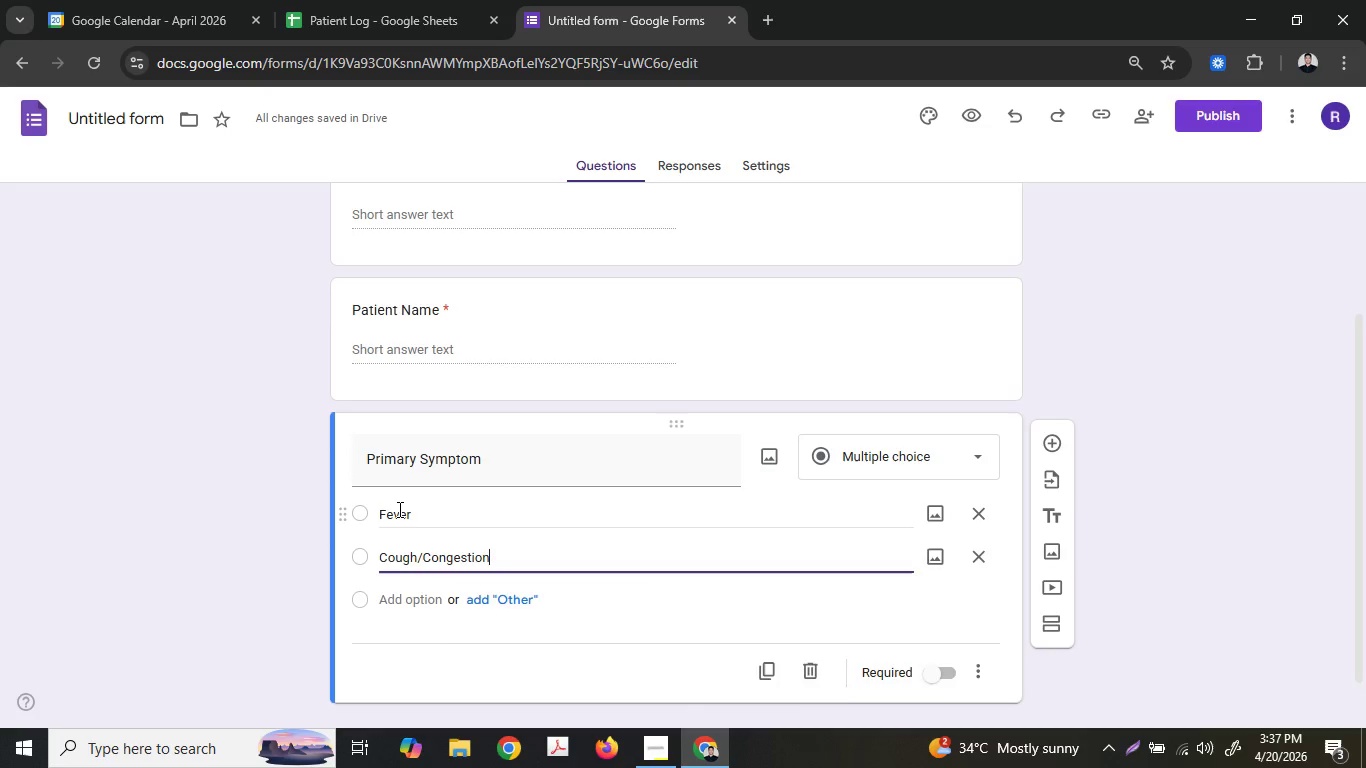 
key(Enter)
 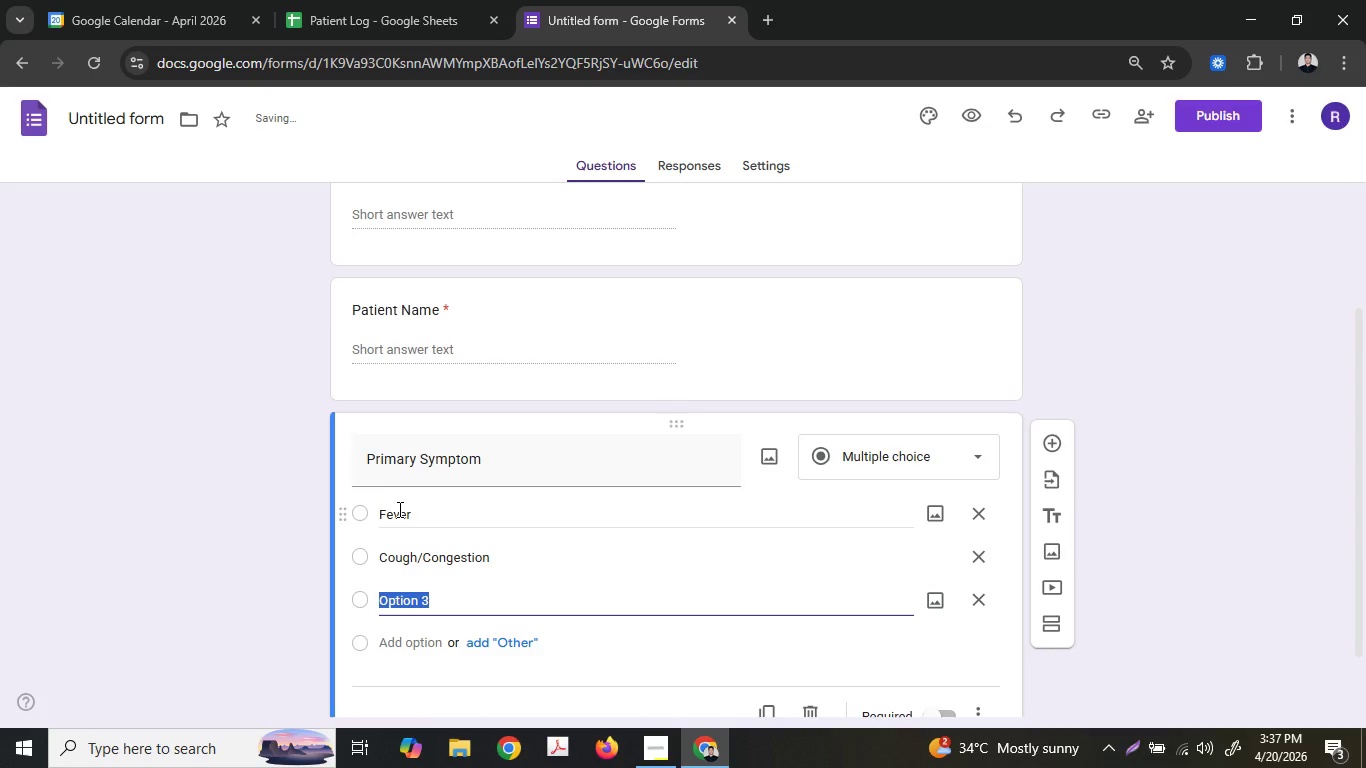 
type(Diff)
 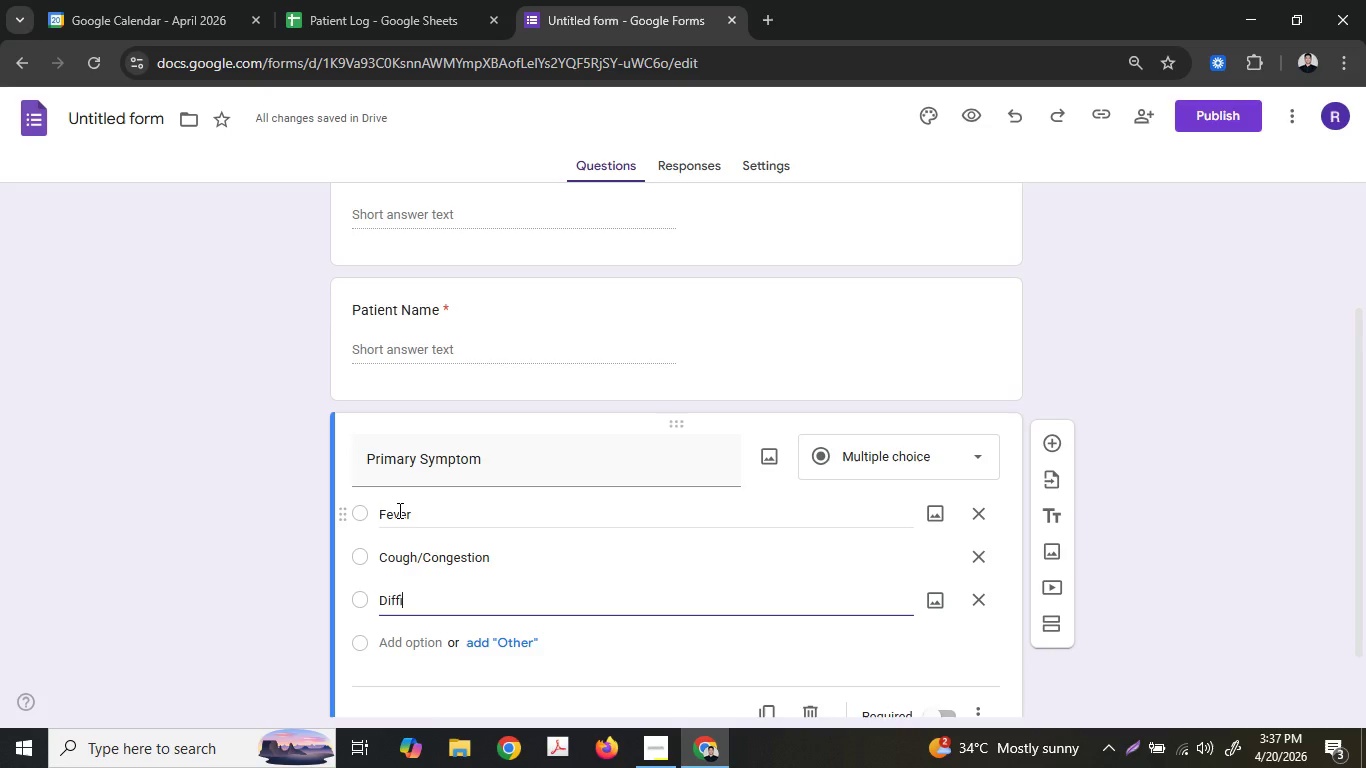 
type(icu)
 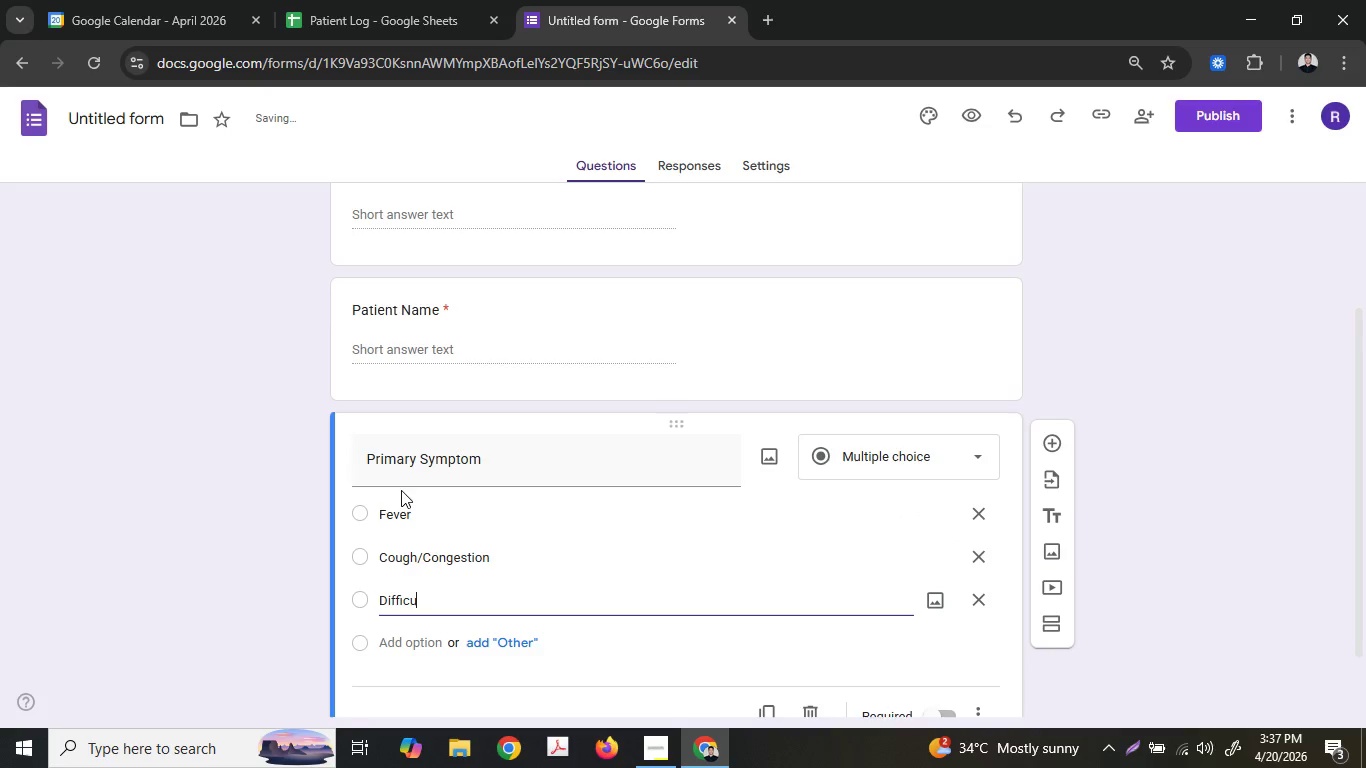 
type(lty Breathing/Whee)
 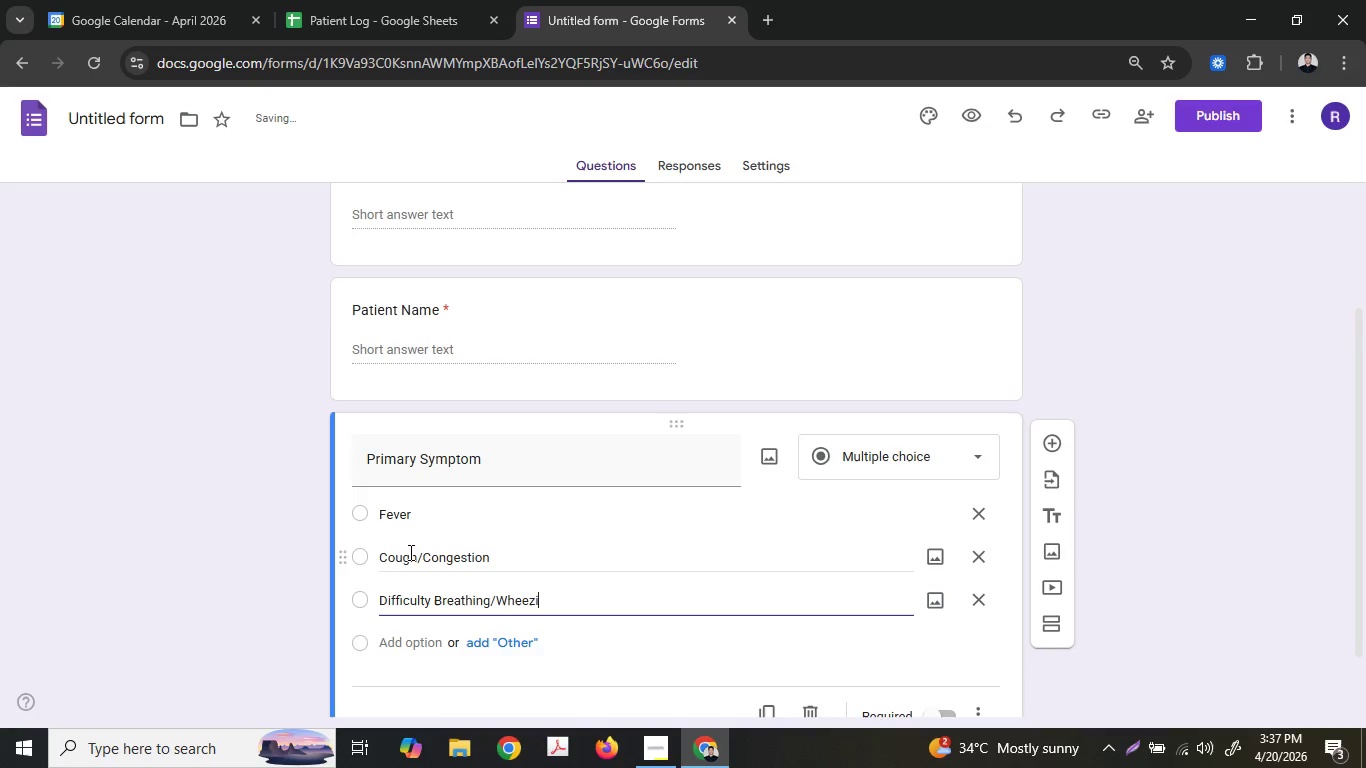 
 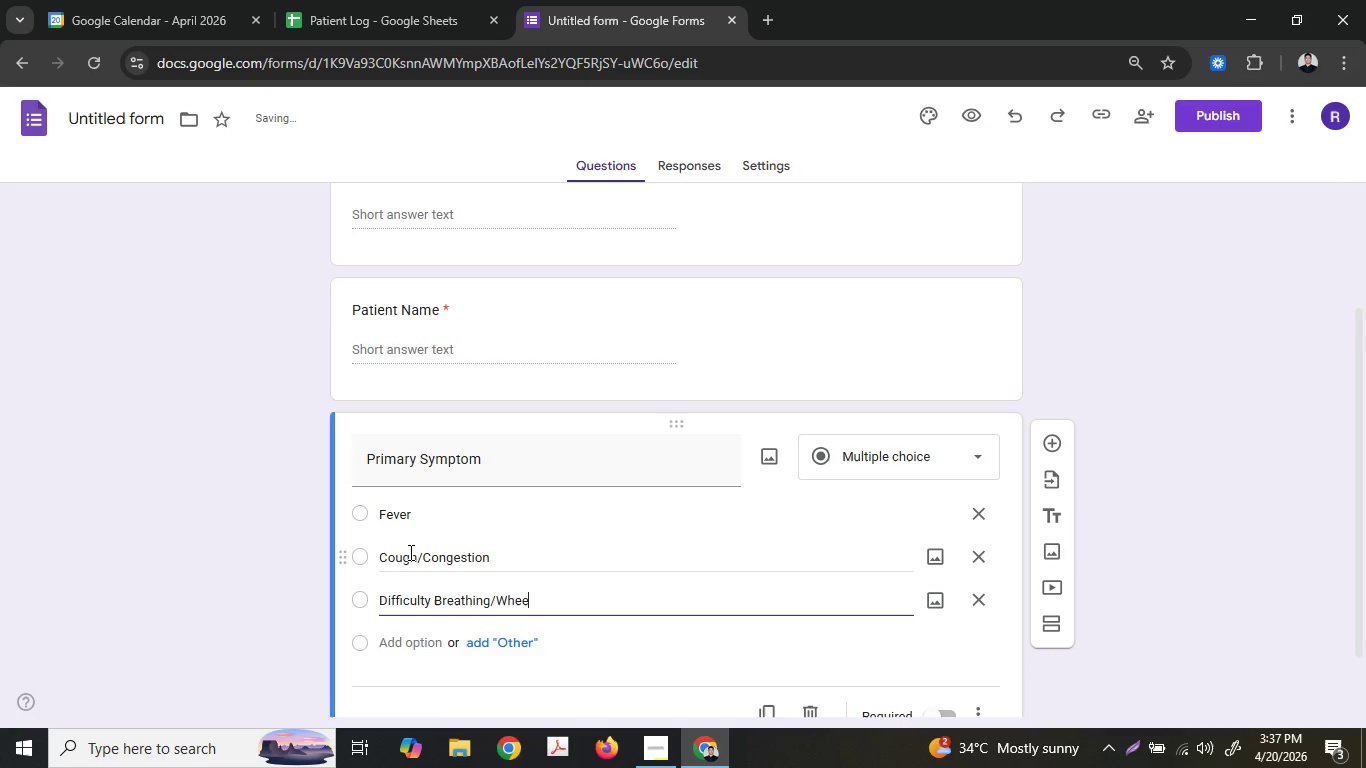 
type(zing)
 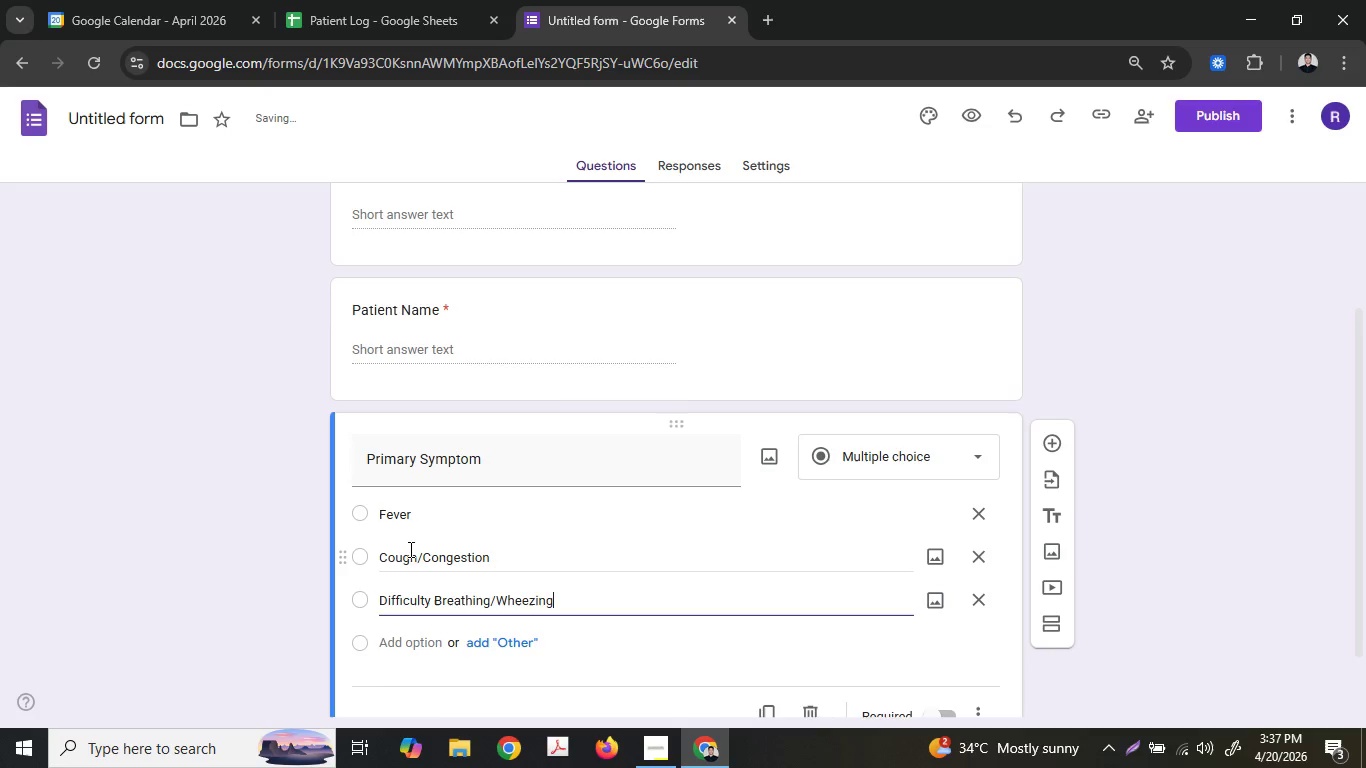 
key(Enter)
 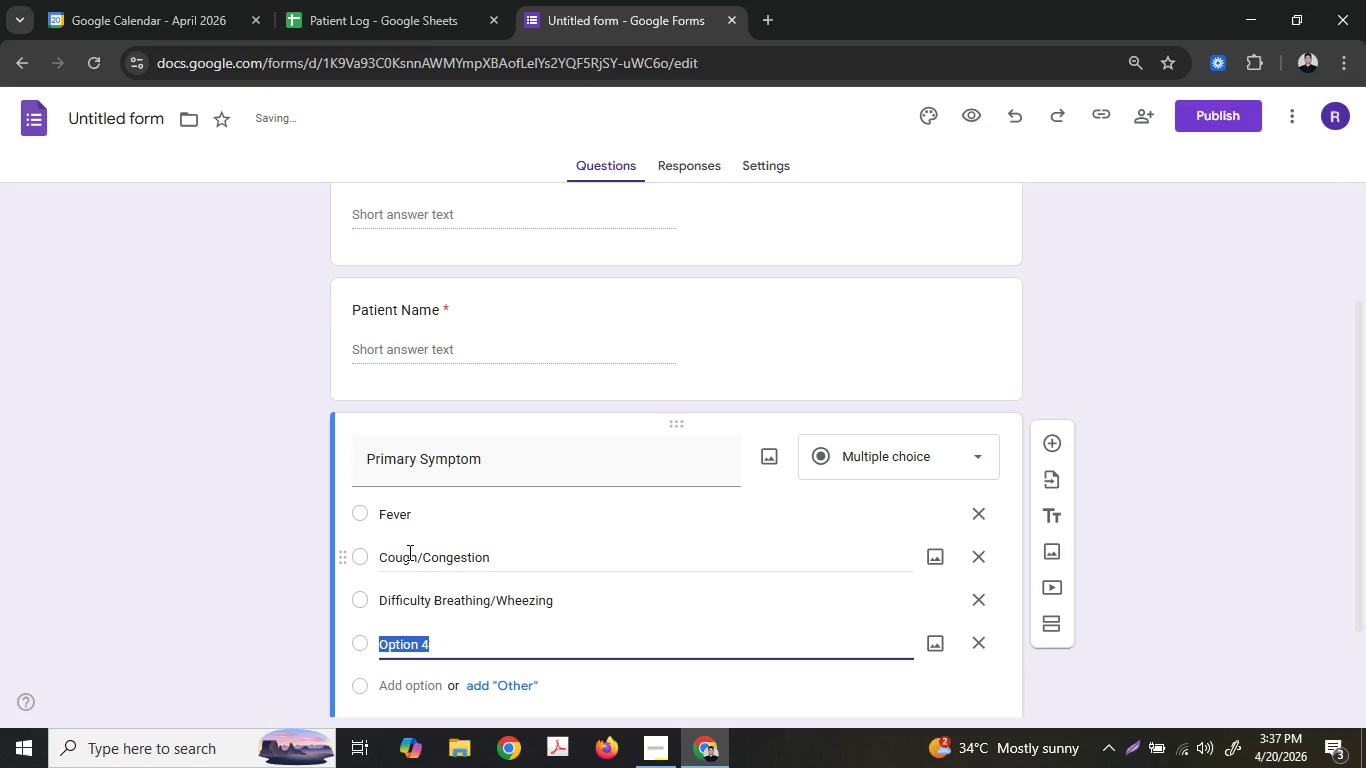 
type(Sore Throa)
 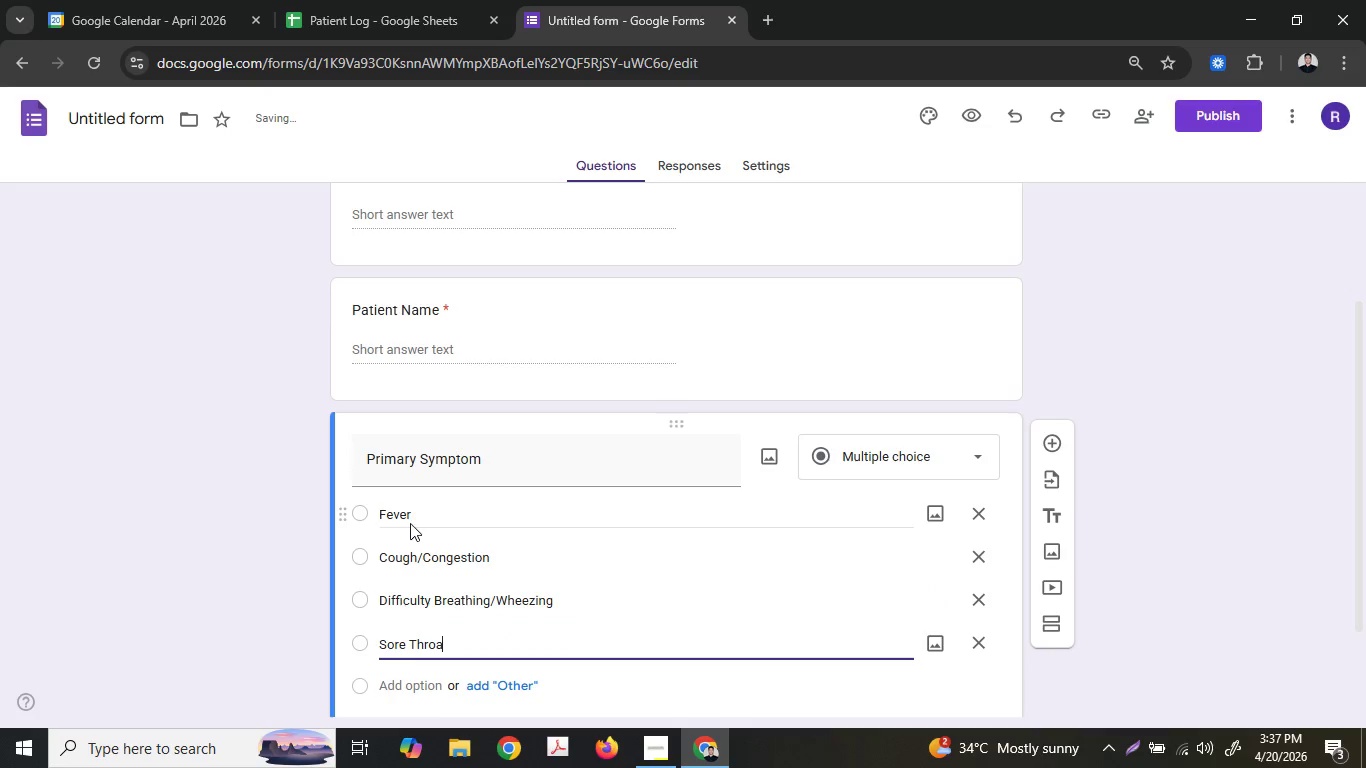 
key(T)
 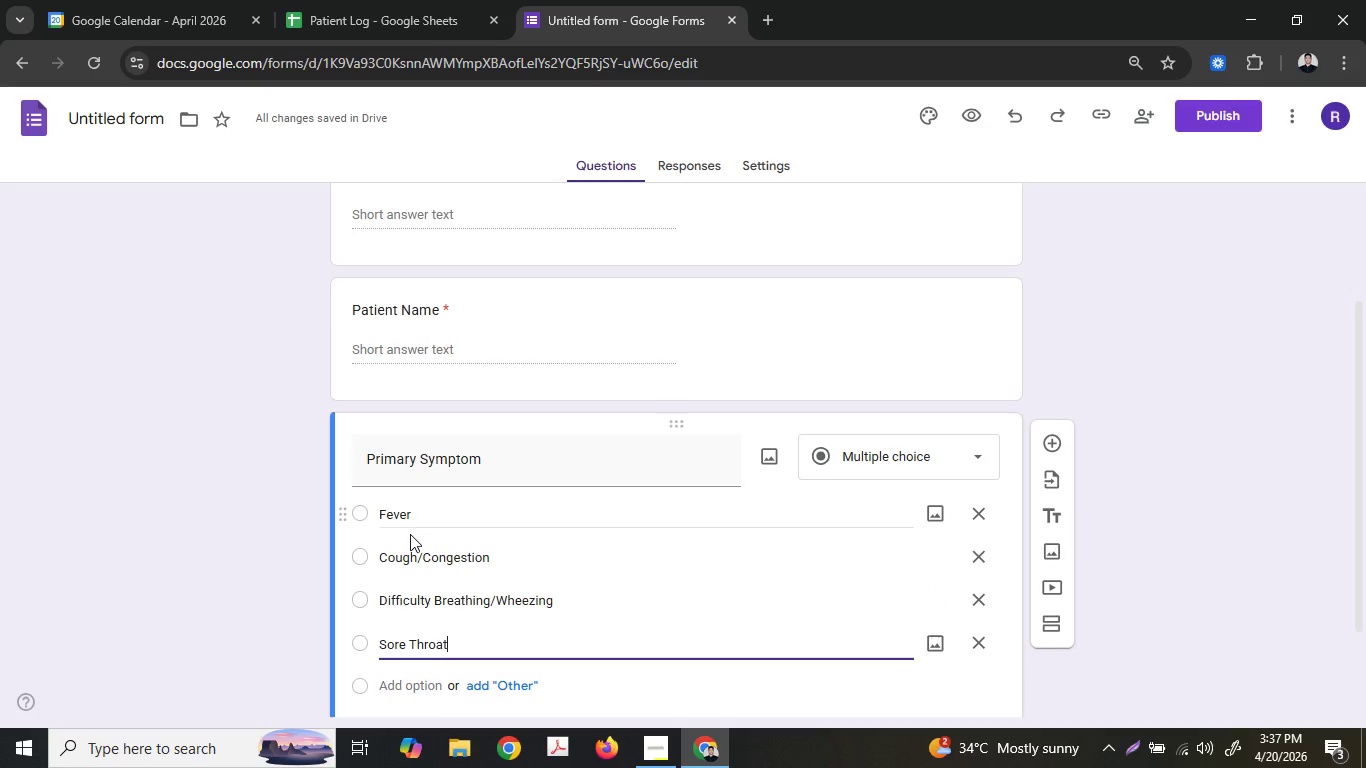 
key(Enter)
 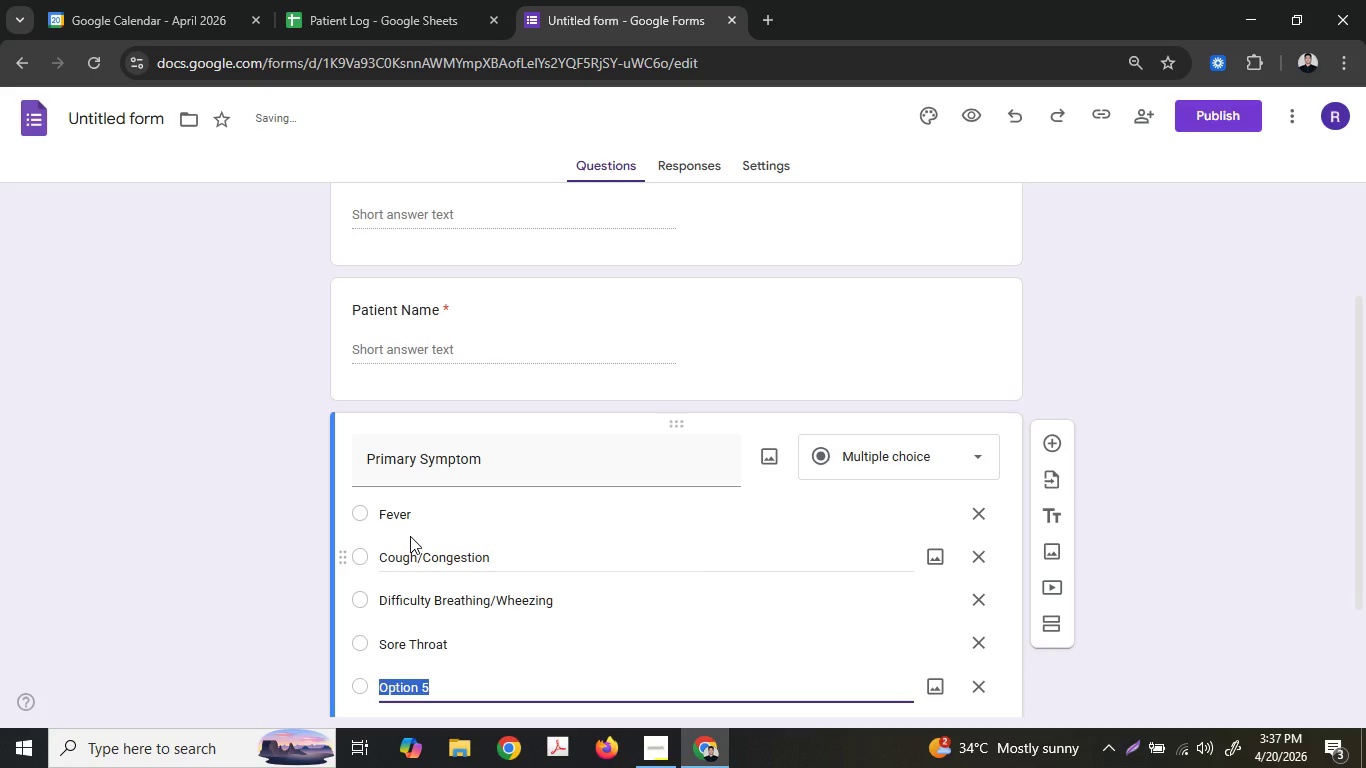 
type(Ear)
 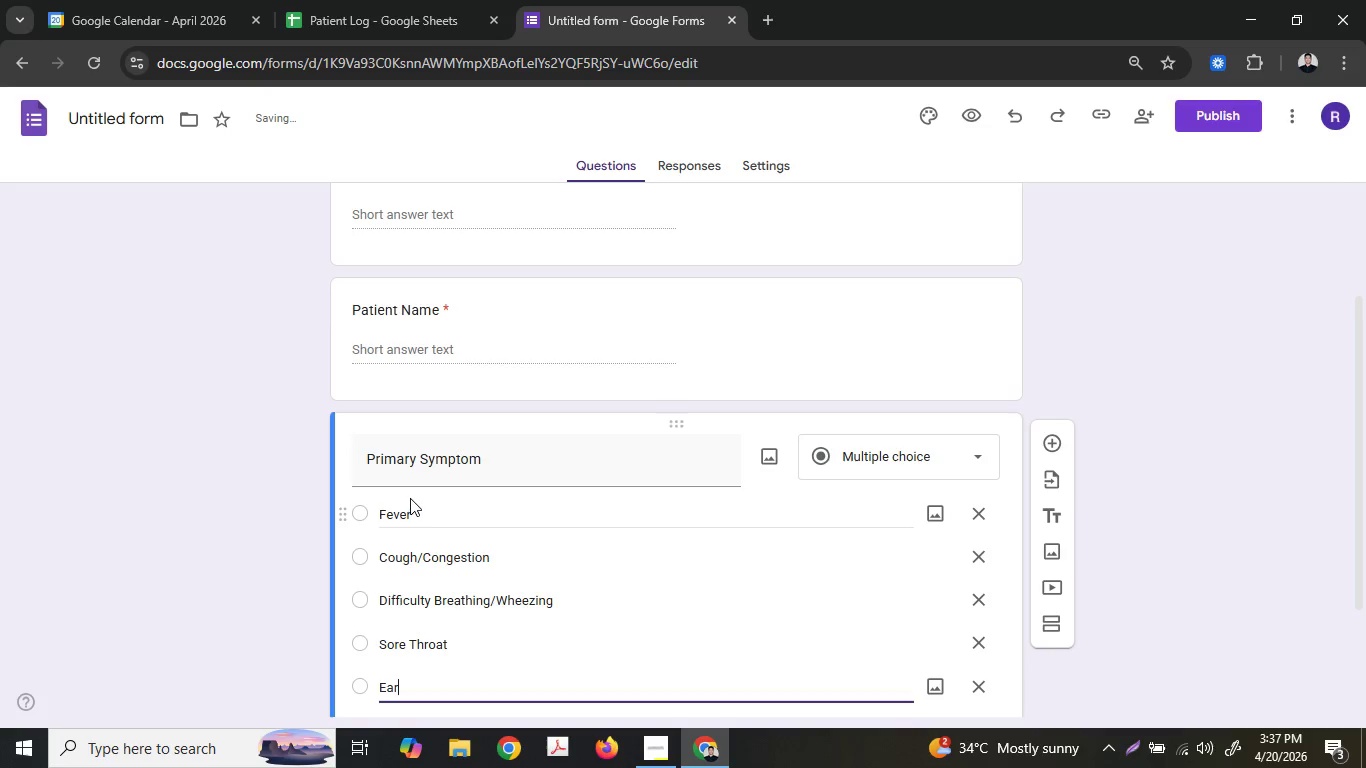 
type( Pain)
 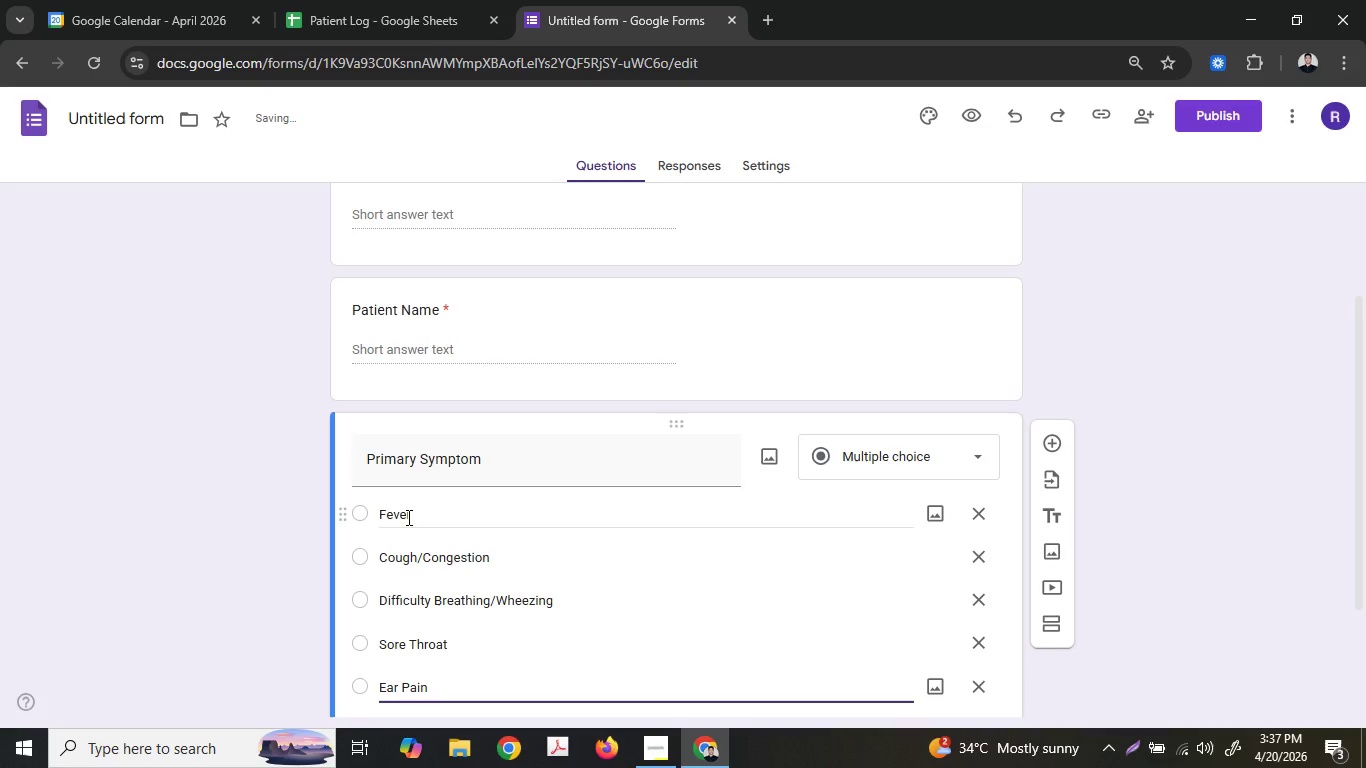 
key(Unknown)
 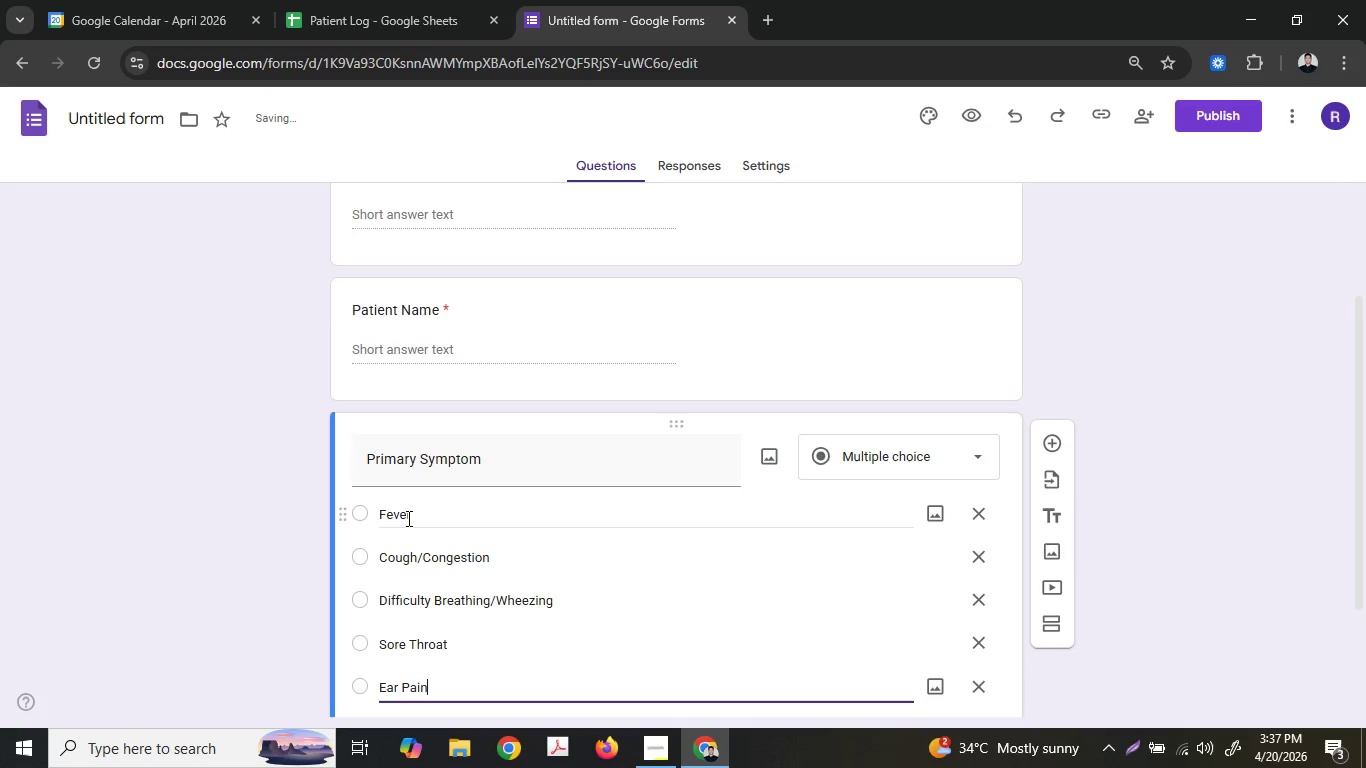 
type(/Pulling)
 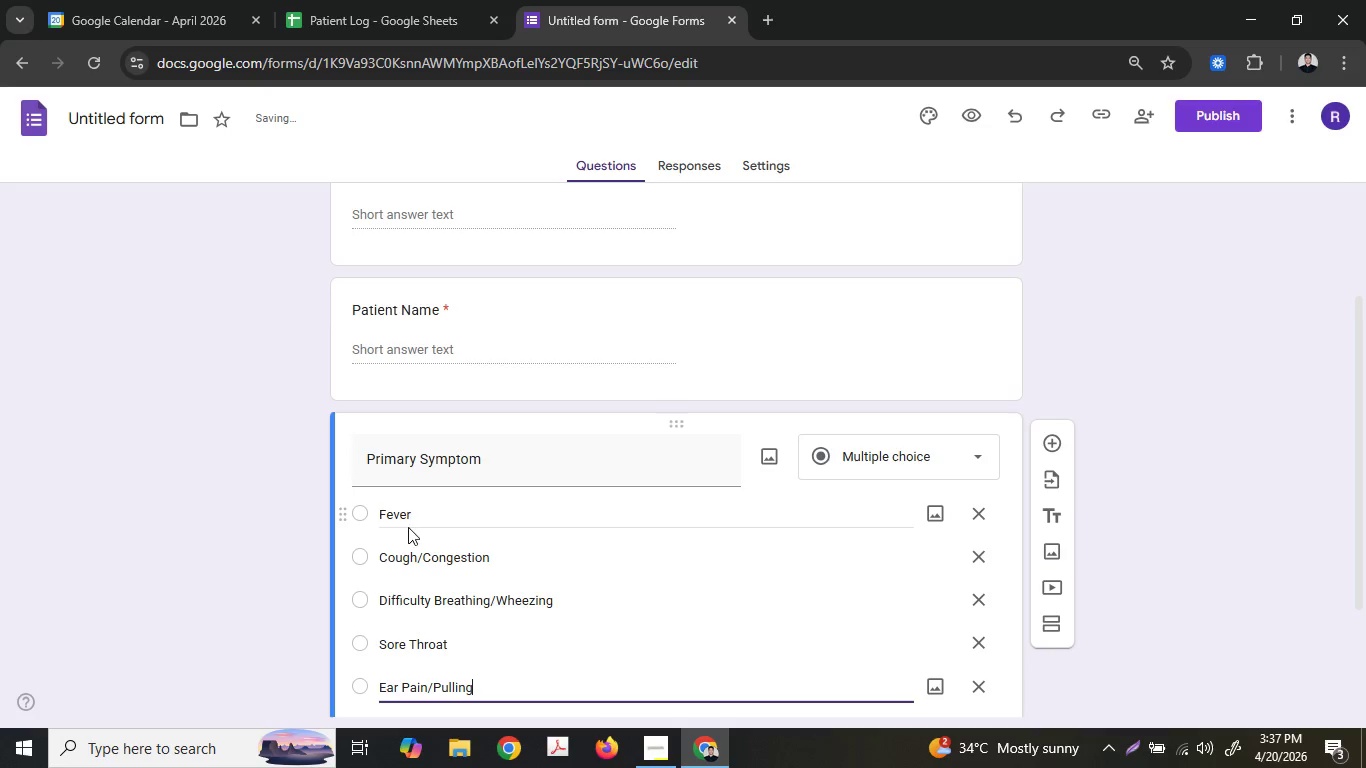 
type( at Ears)
 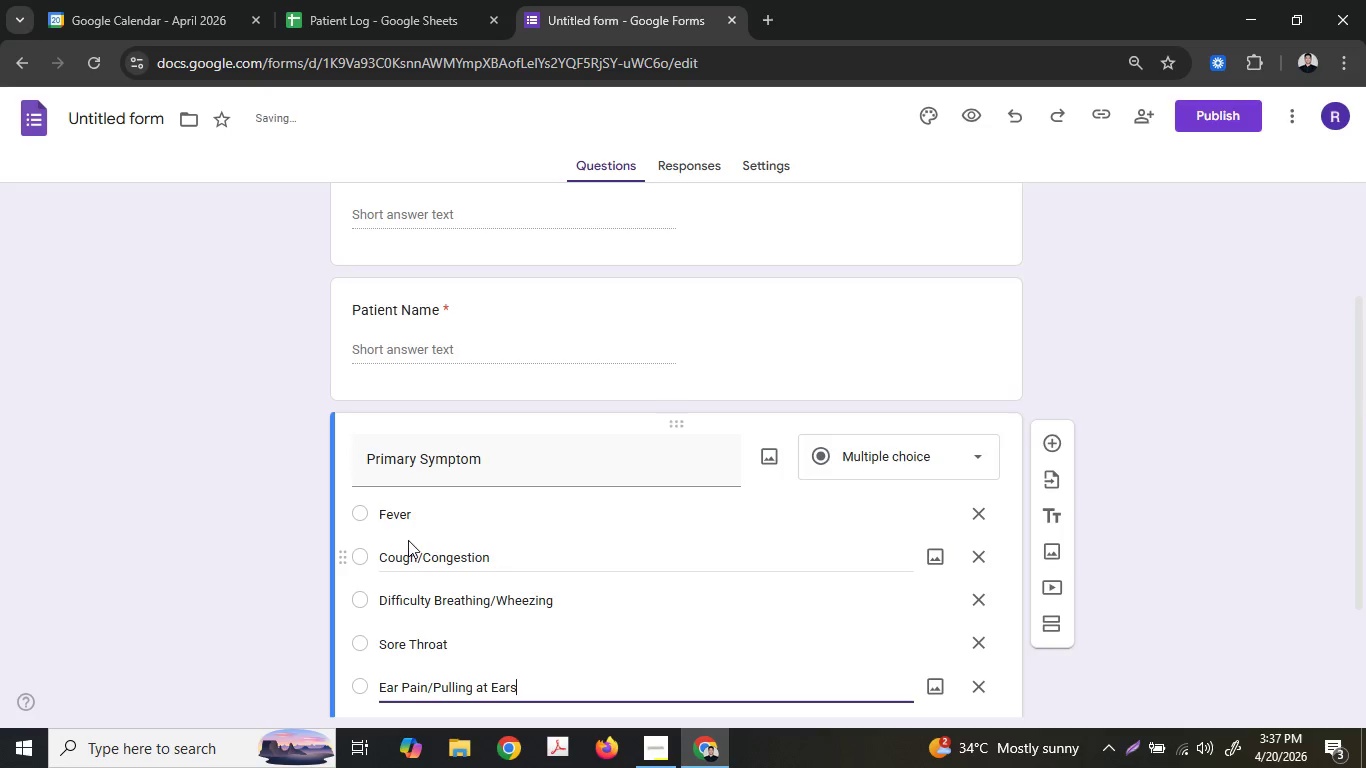 
key(Enter)
 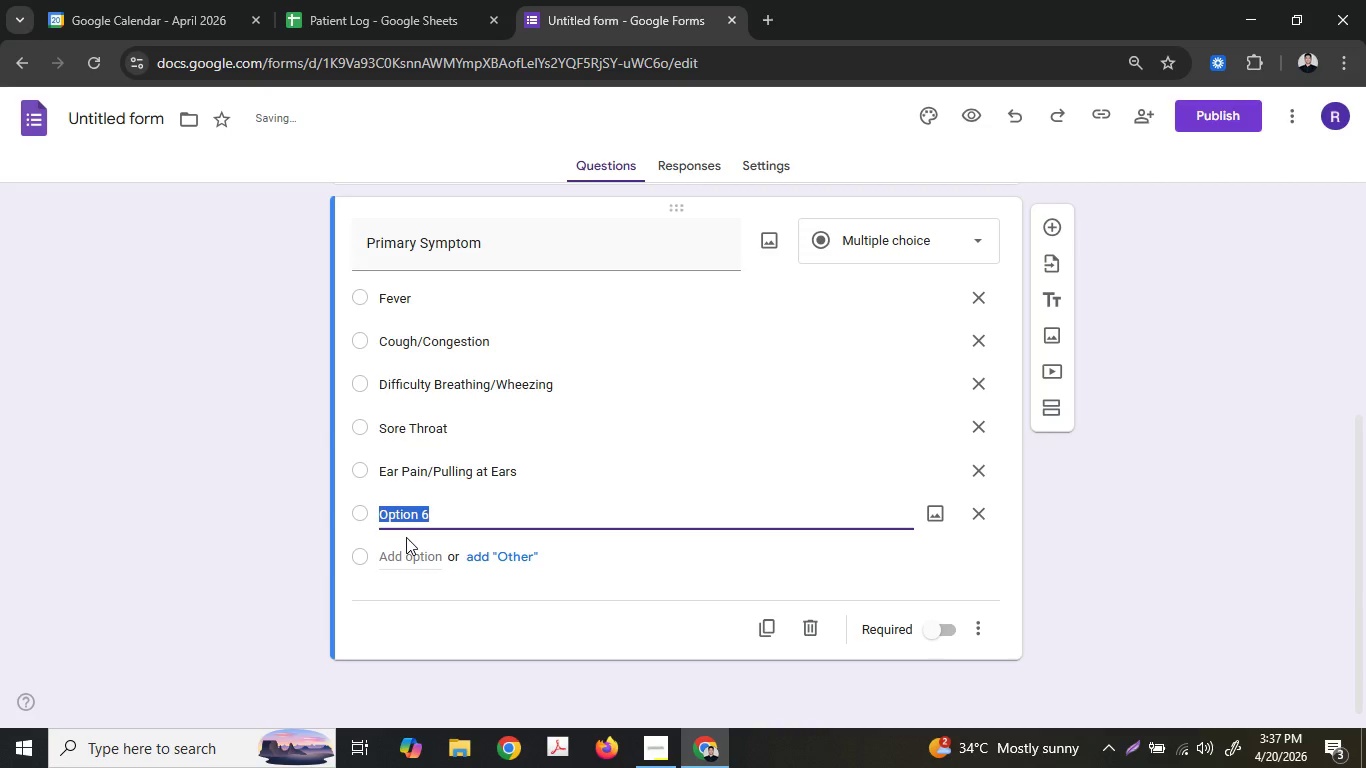 
type(Vomi)
 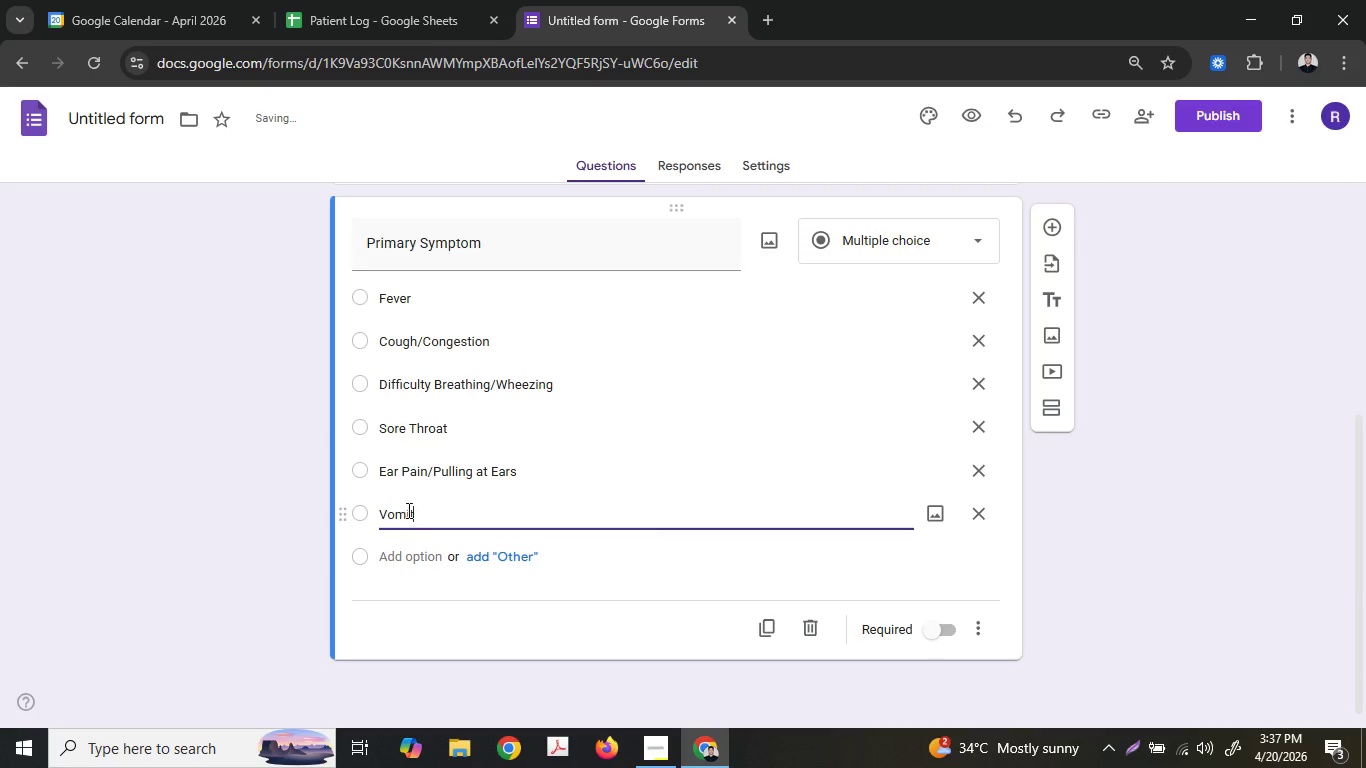 
type(ting/Driar)
key(Backspace)
key(Backspace)
key(Backspace)
key(Backspace)
type(oar)
key(Backspace)
key(Backspace)
key(Backspace)
type(iarrhea)
 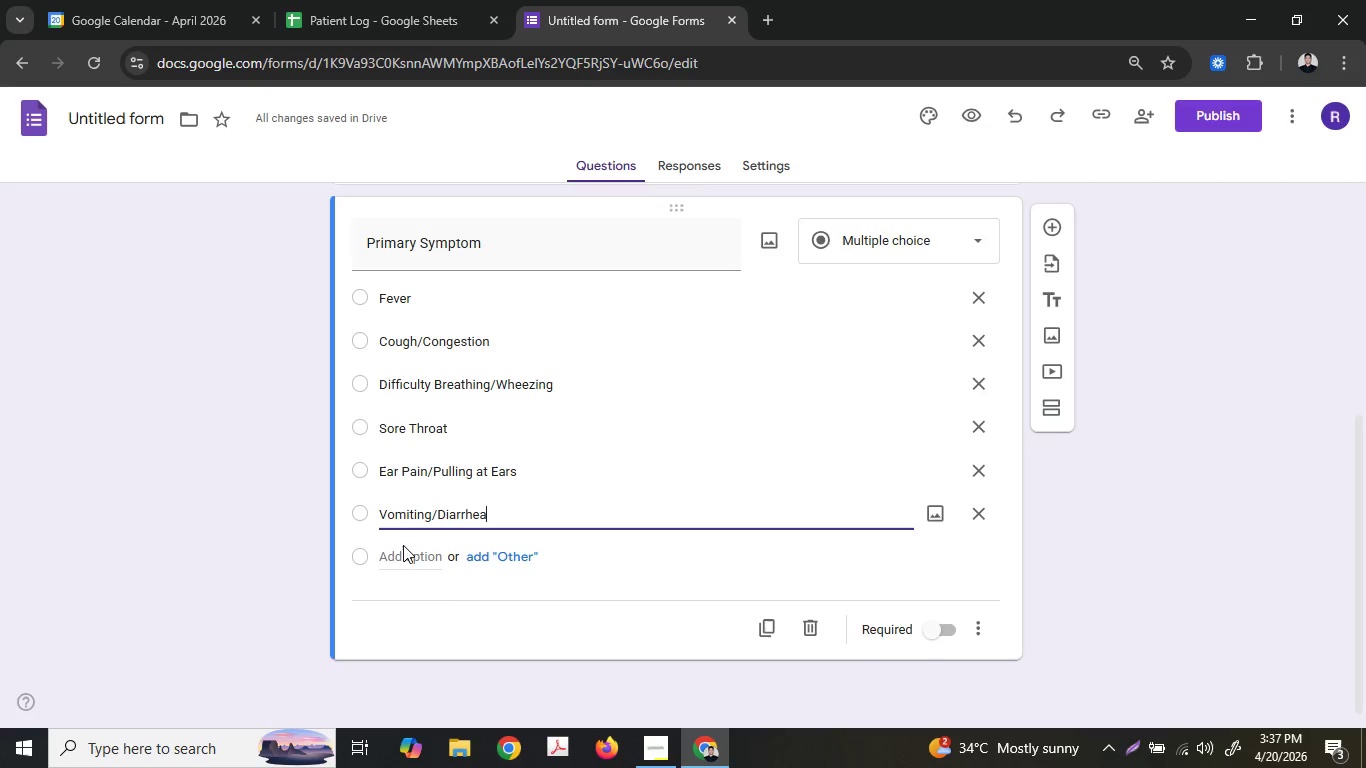 
key(Enter)
 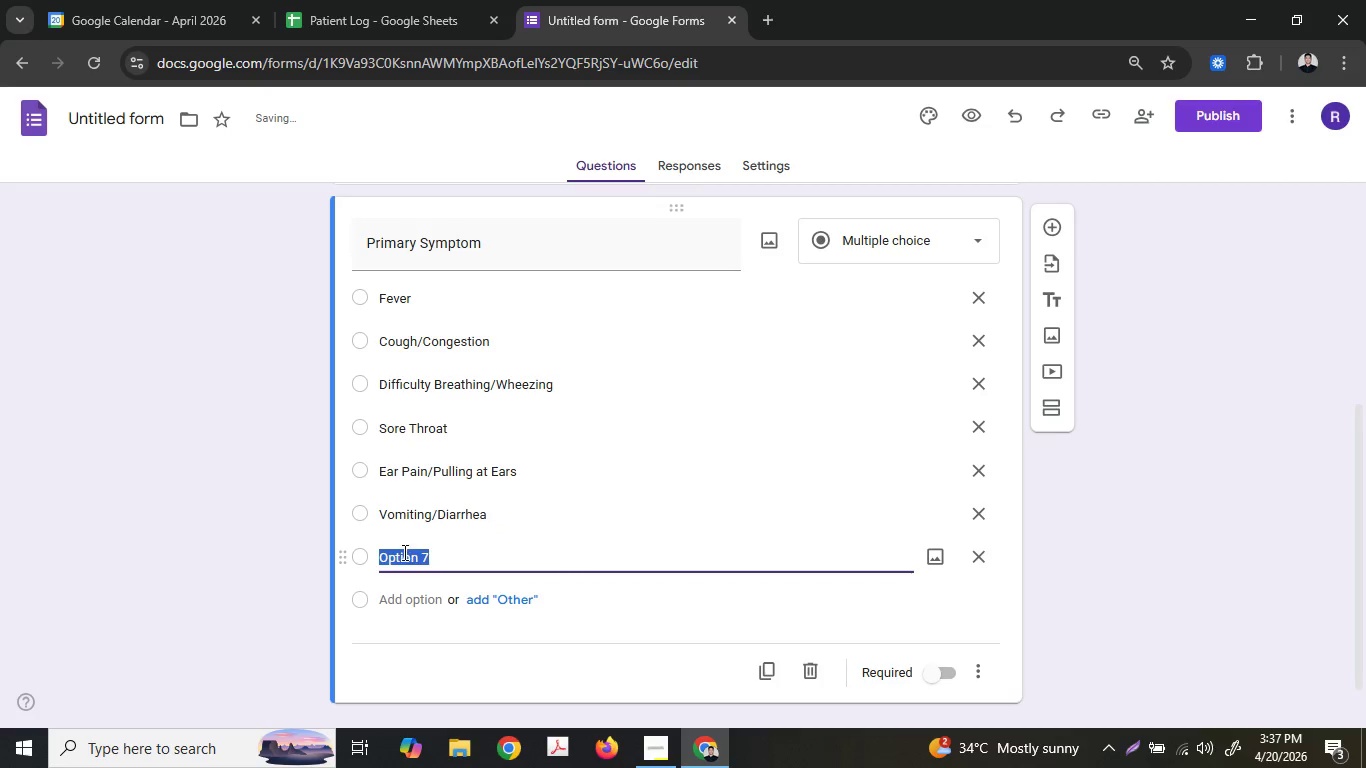 
type(Skin)
 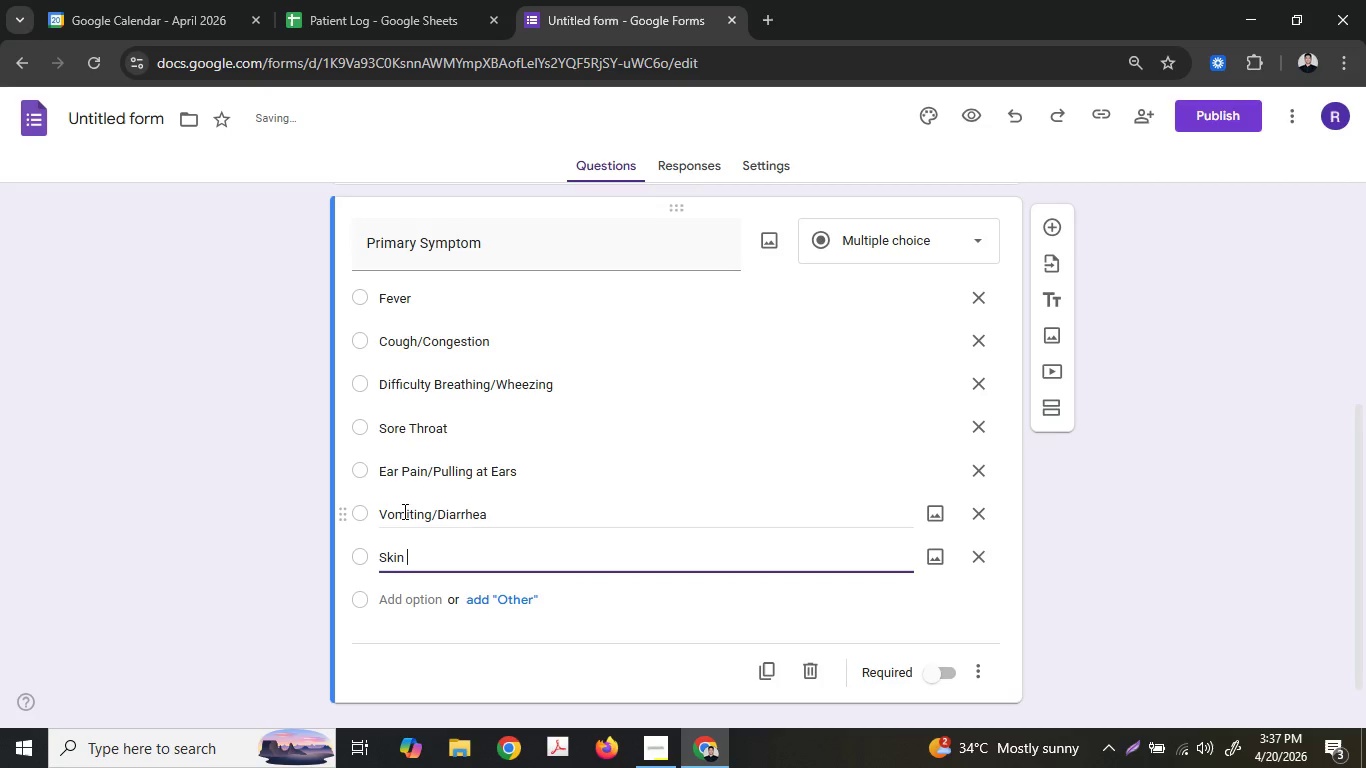 
type( Rashes)
 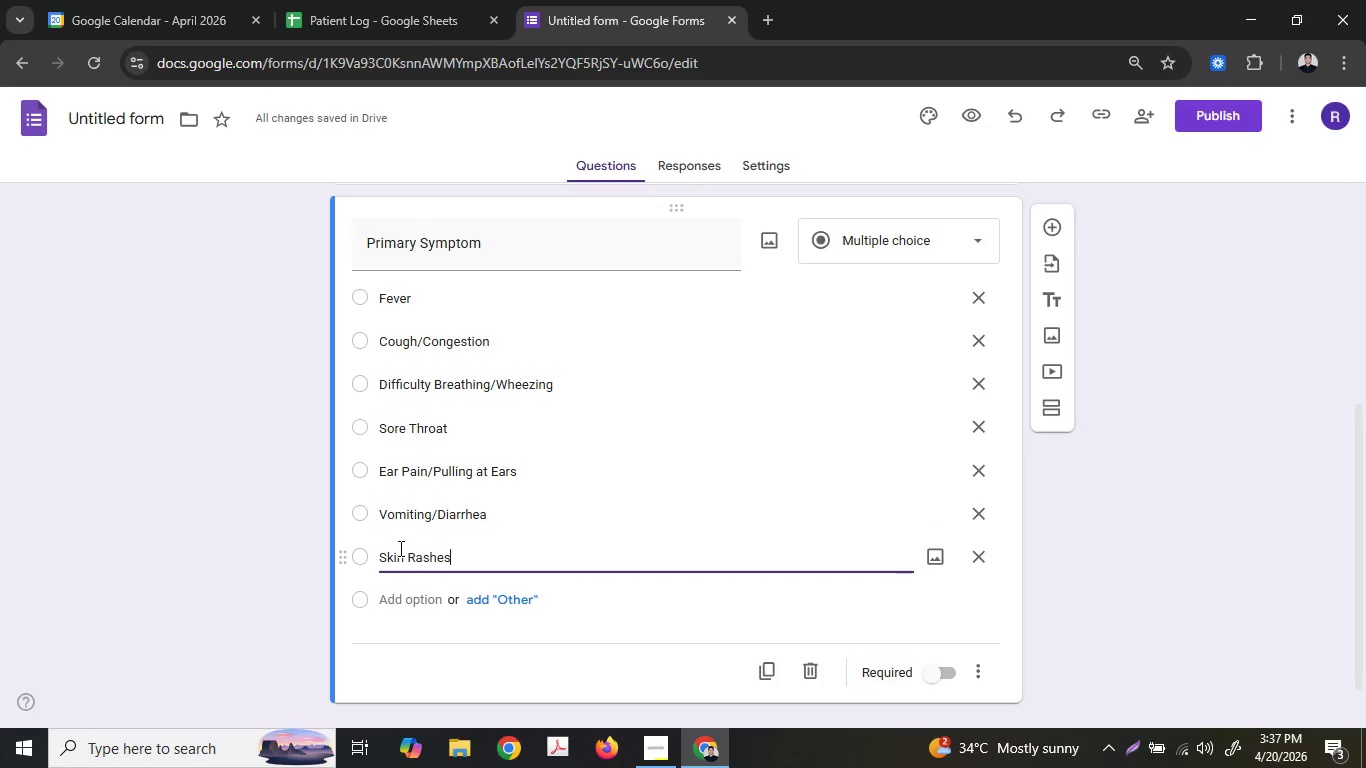 
key(Unknown)
 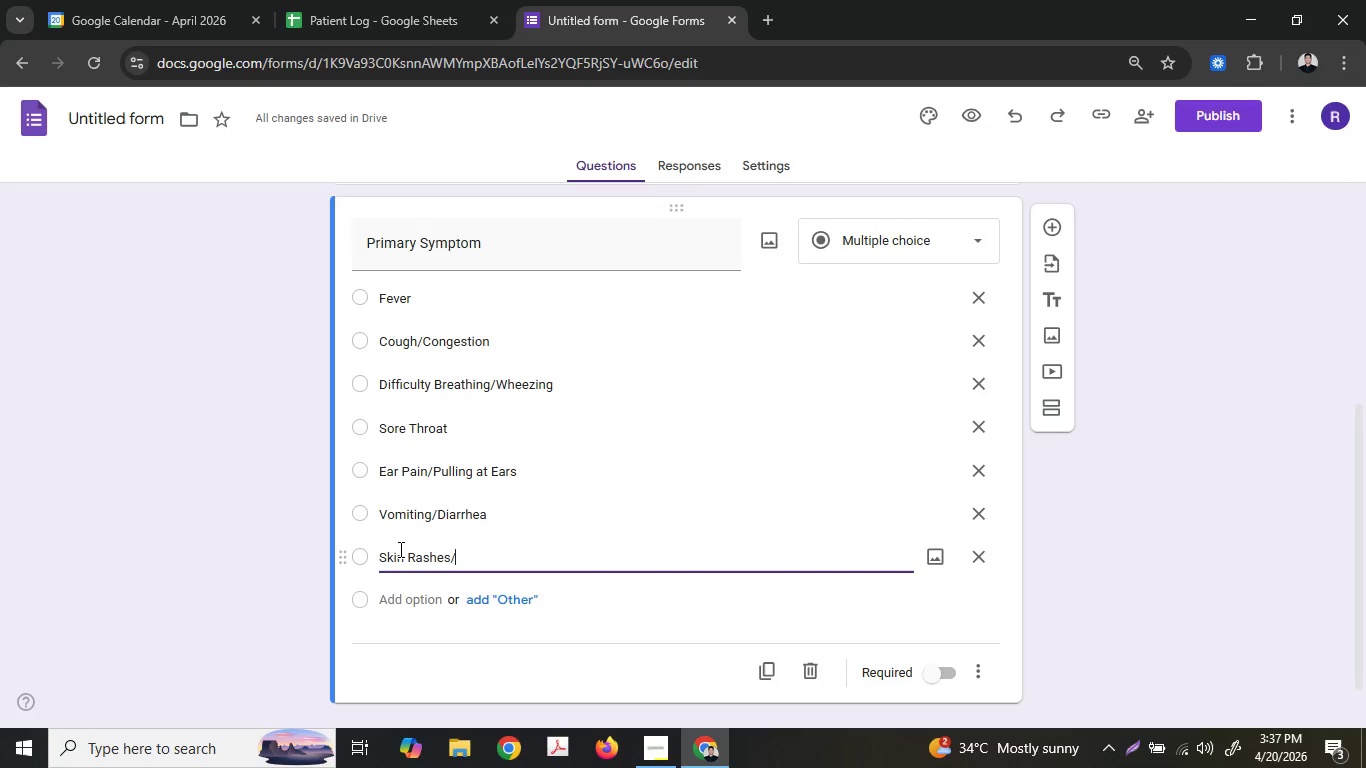 
type(/Unusual)
 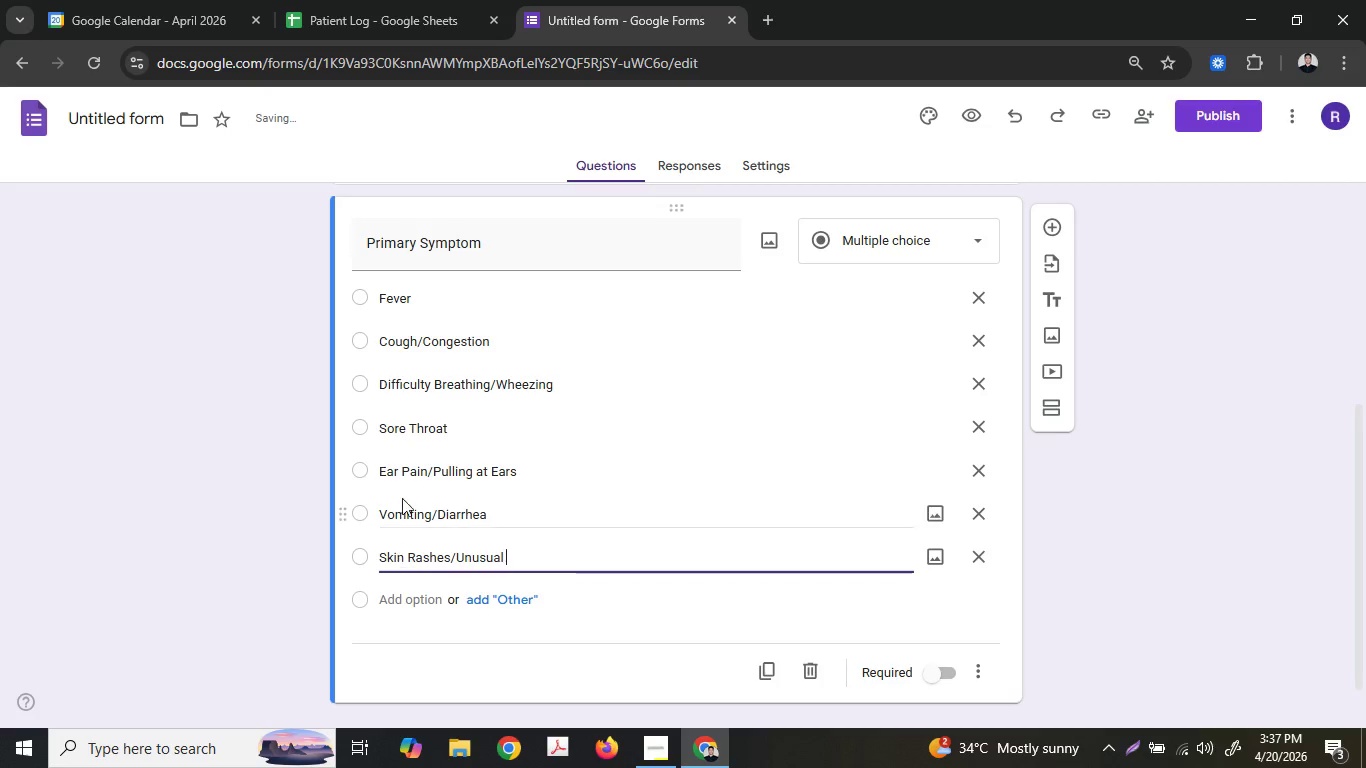 
type( Marks)
 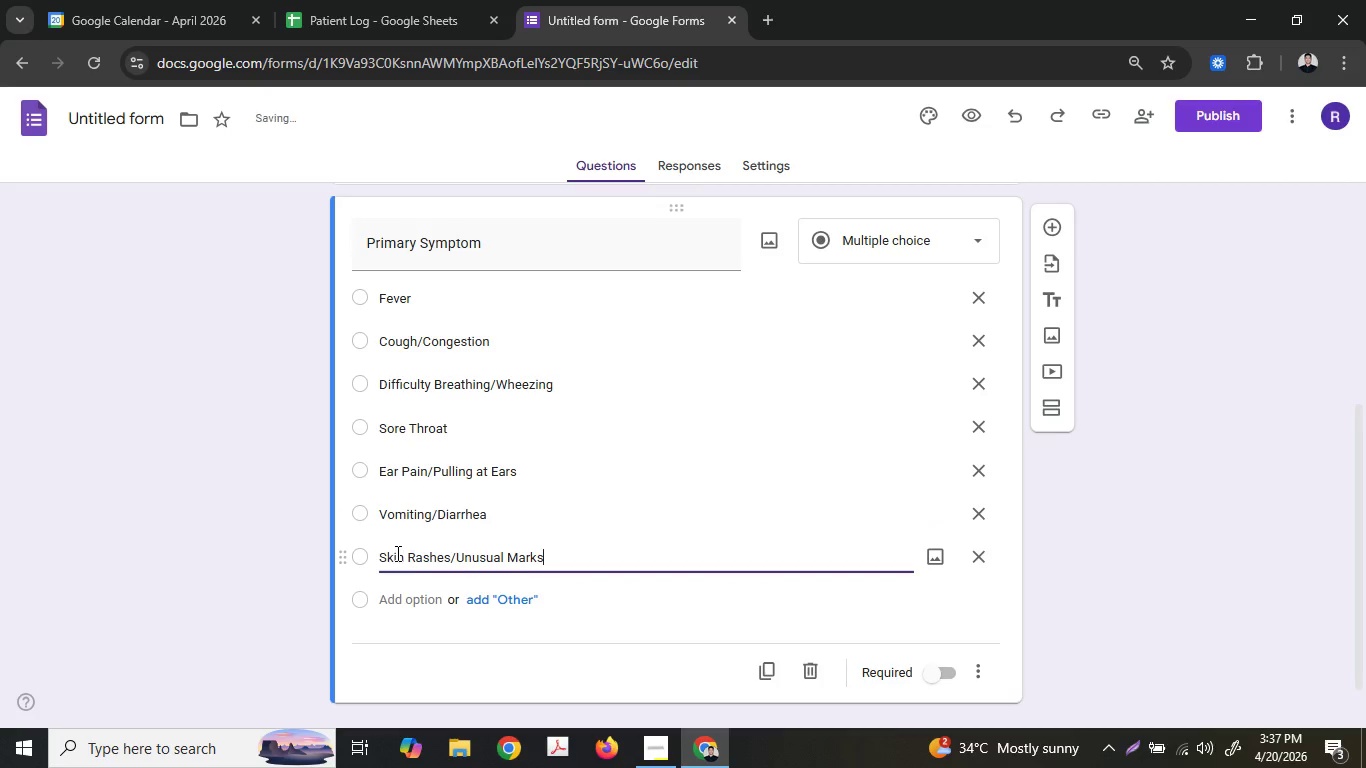 
key(Enter)
 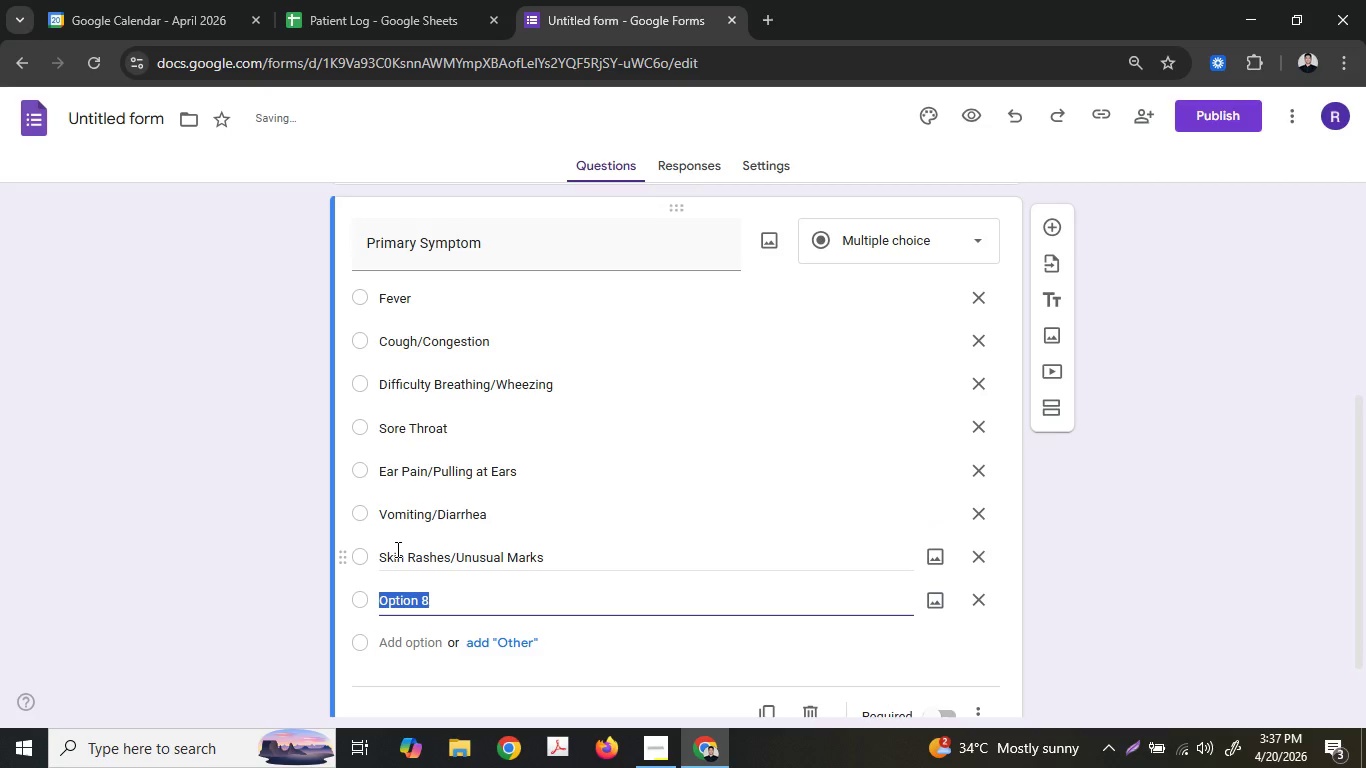 
type(Let)
 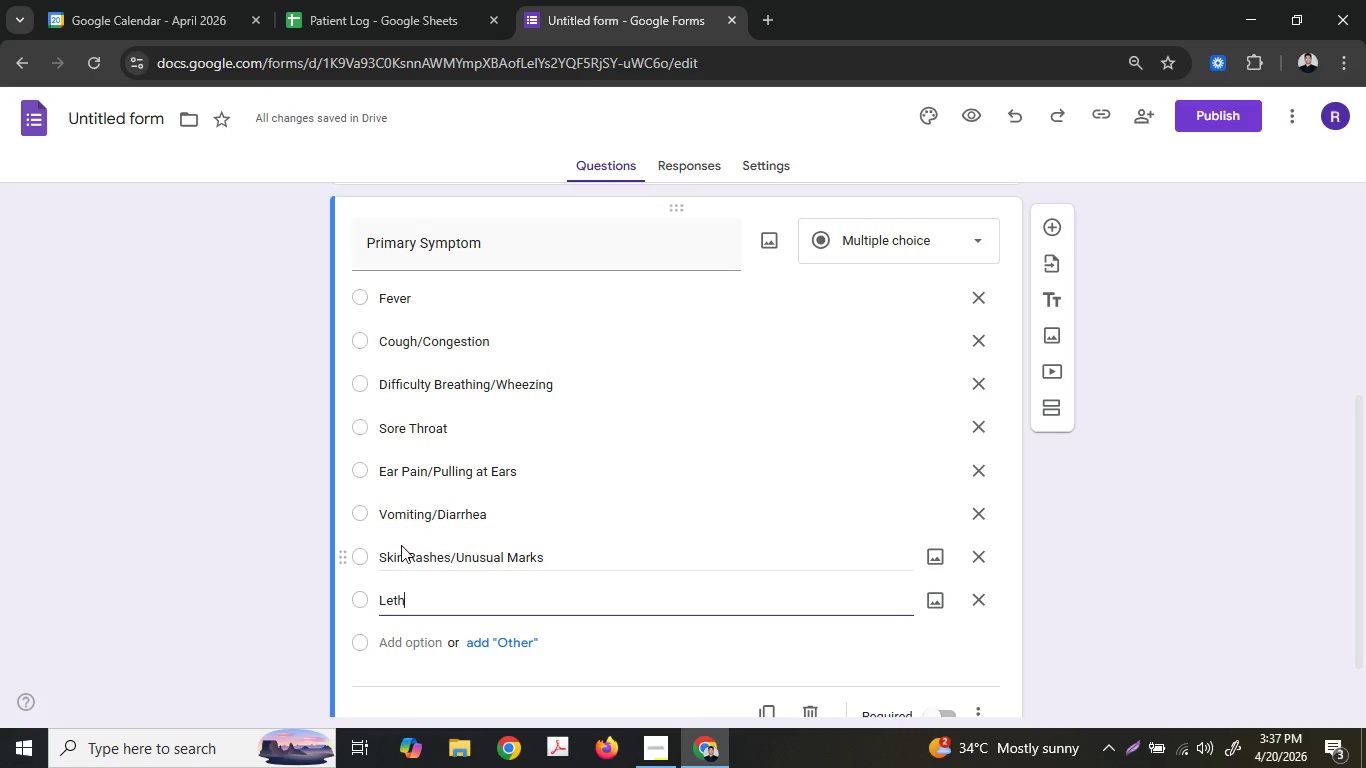 
type(hart)
key(Backspace)
type(ge)
key(Backspace)
type(y *D)
 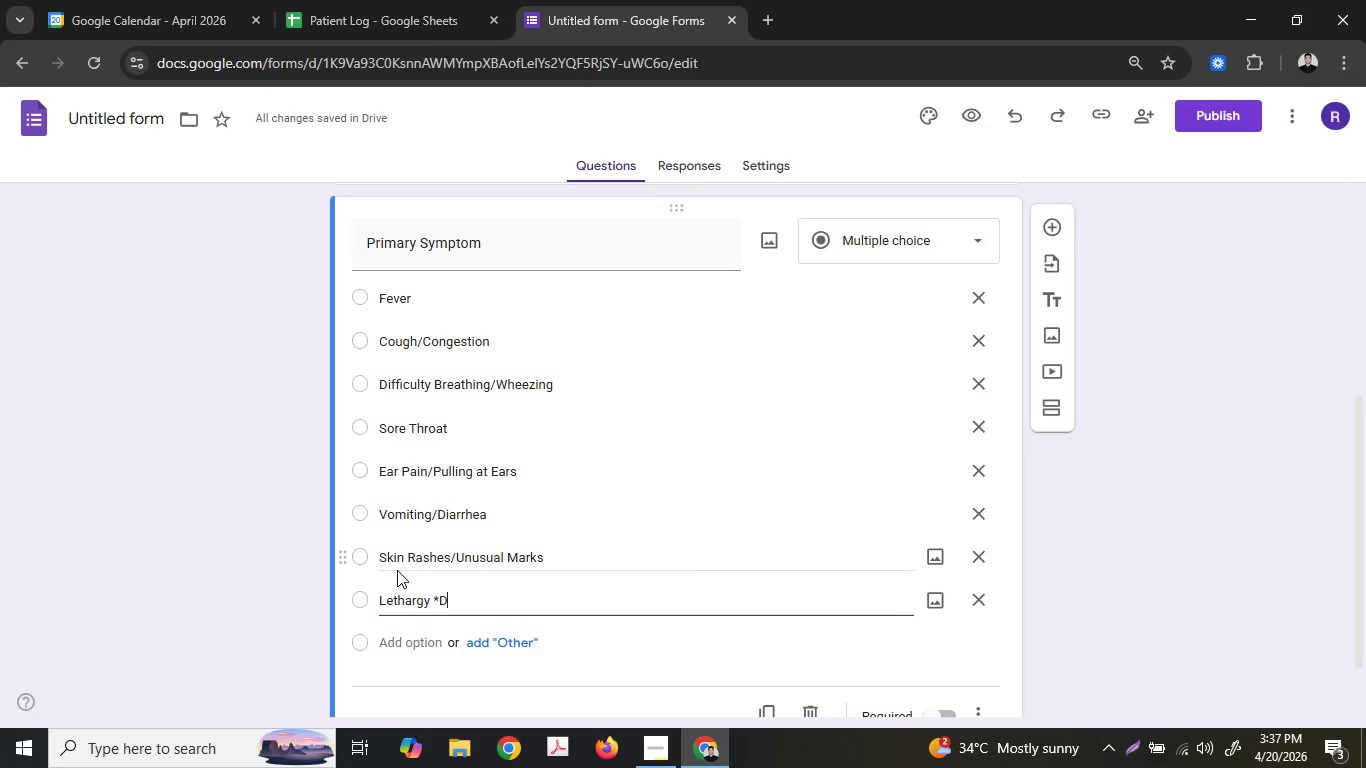 
 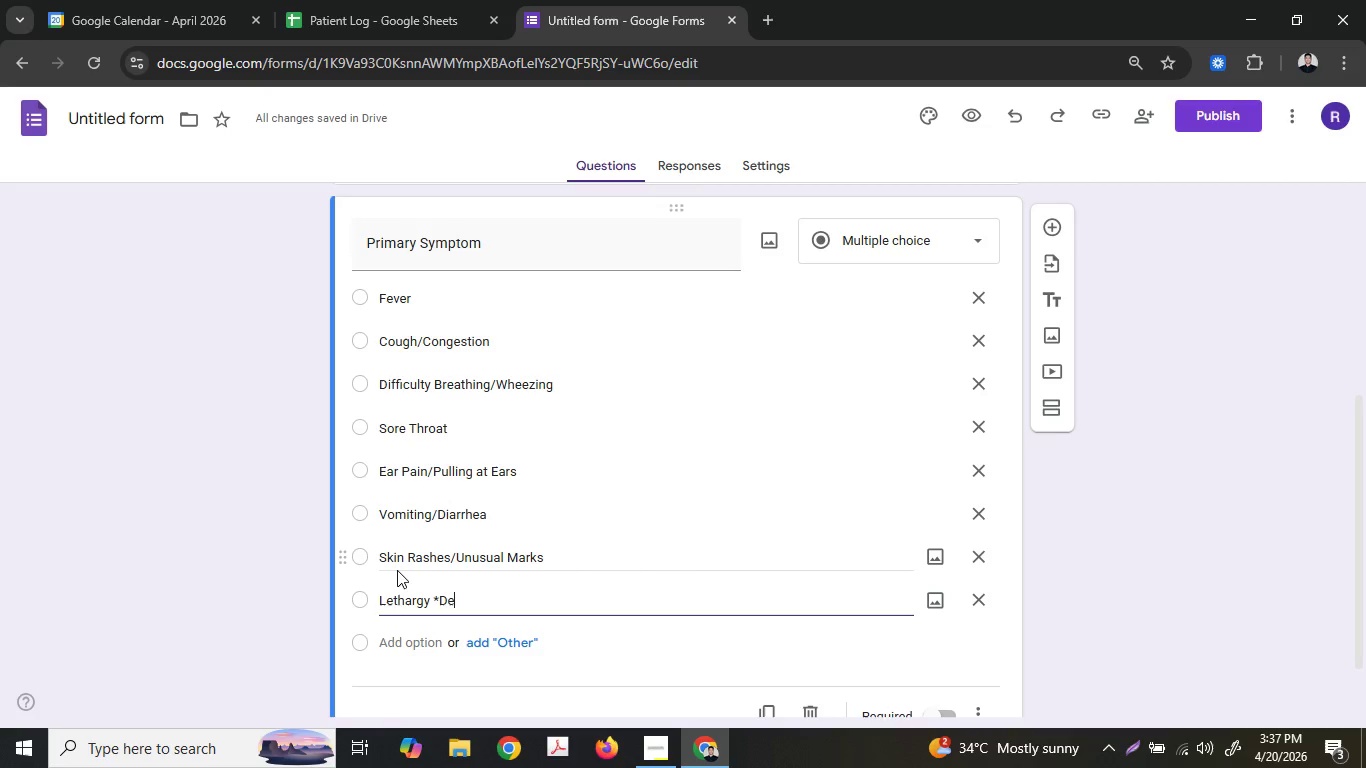 
type(e)
key(Backspace)
key(Backspace)
key(Backspace)
type((Decreased Activit)
 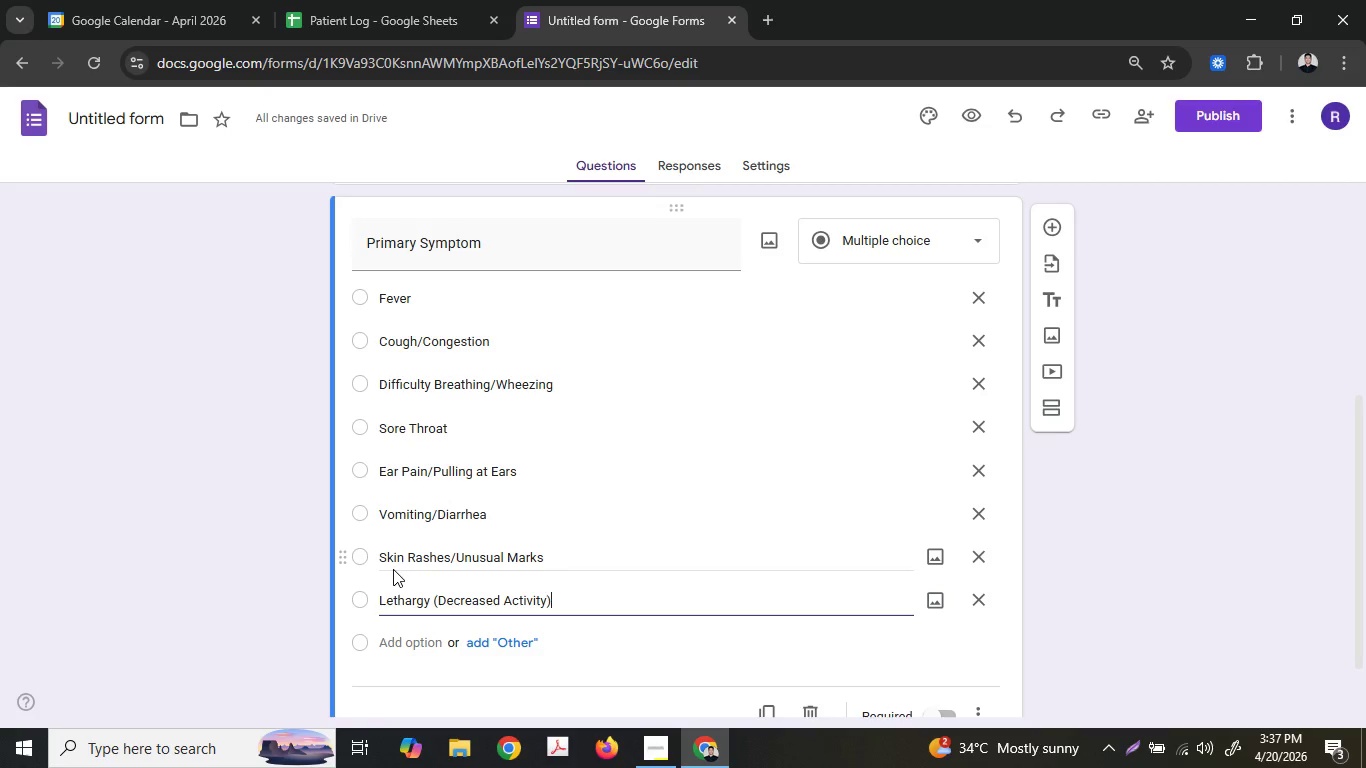 
 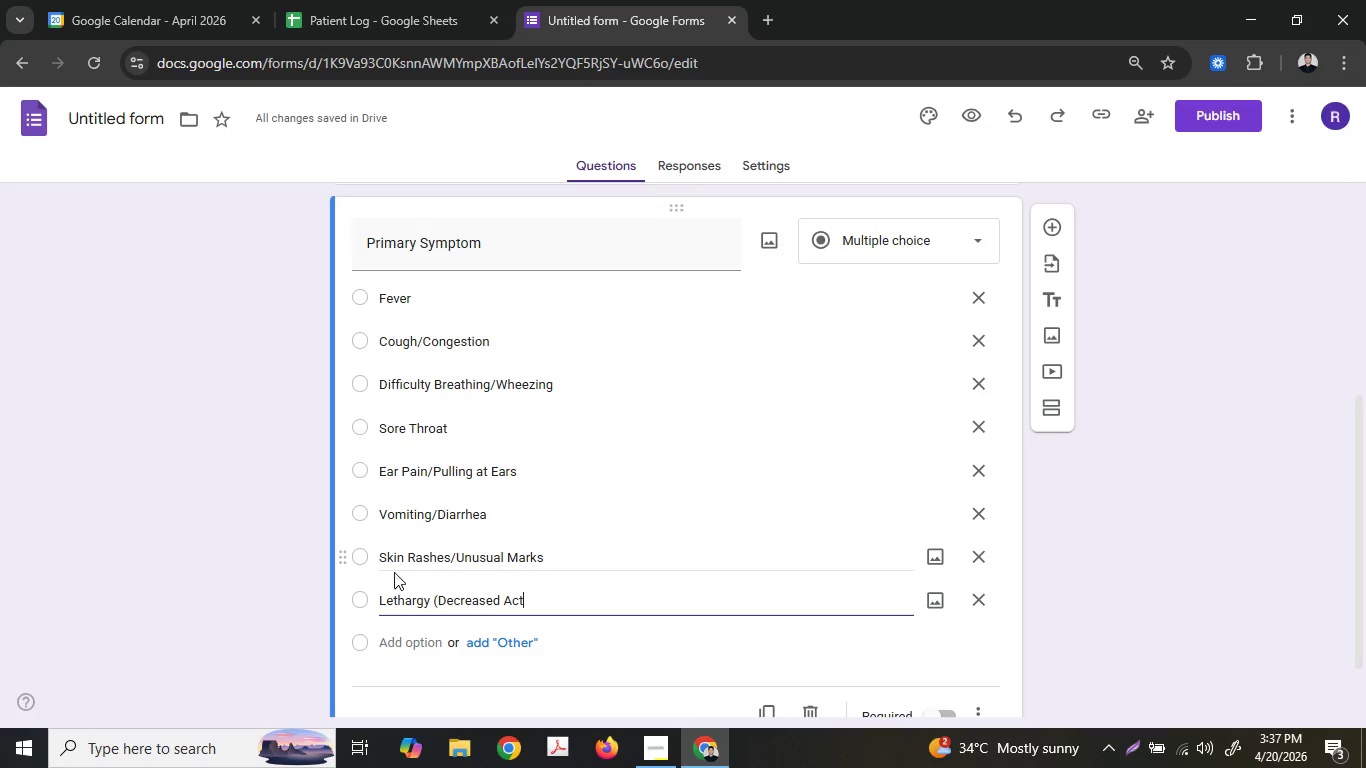 
key(Y)
 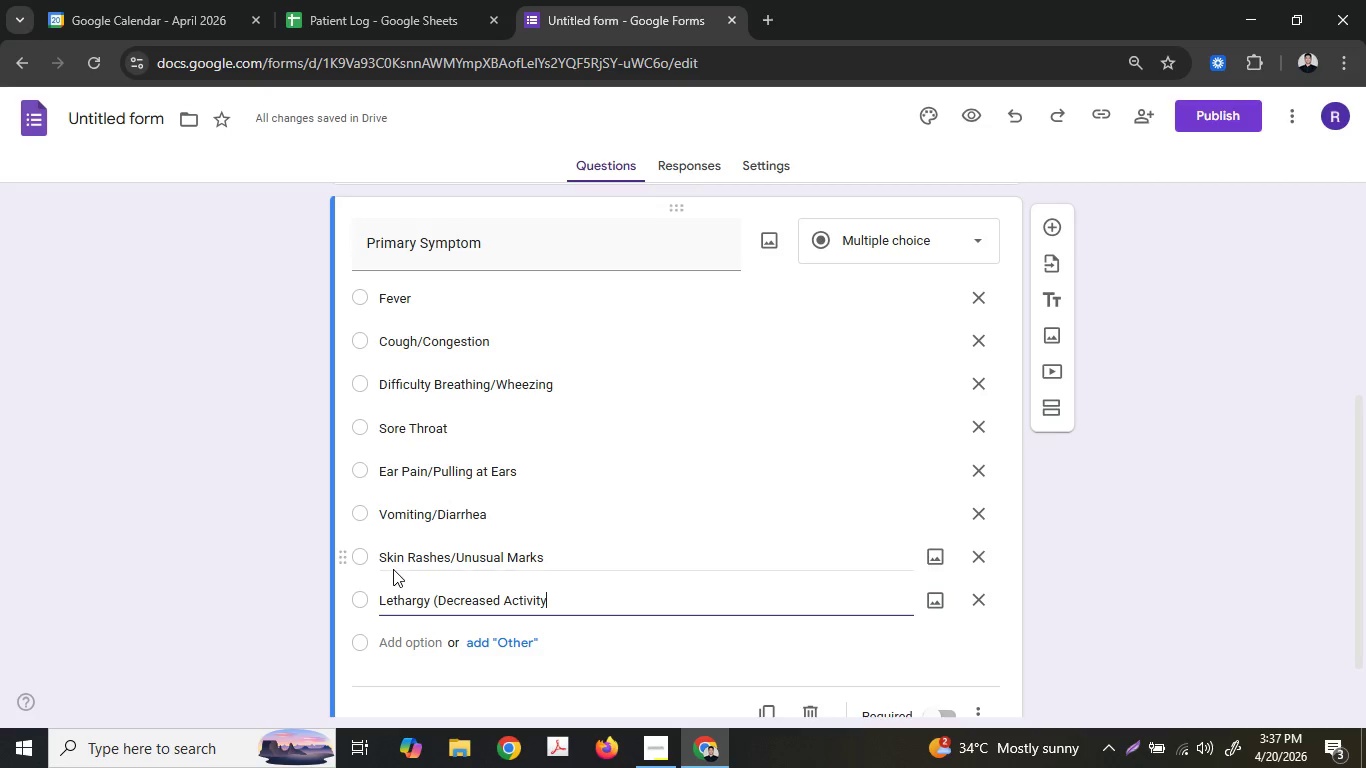 
key(Shift+ShiftLeft)
 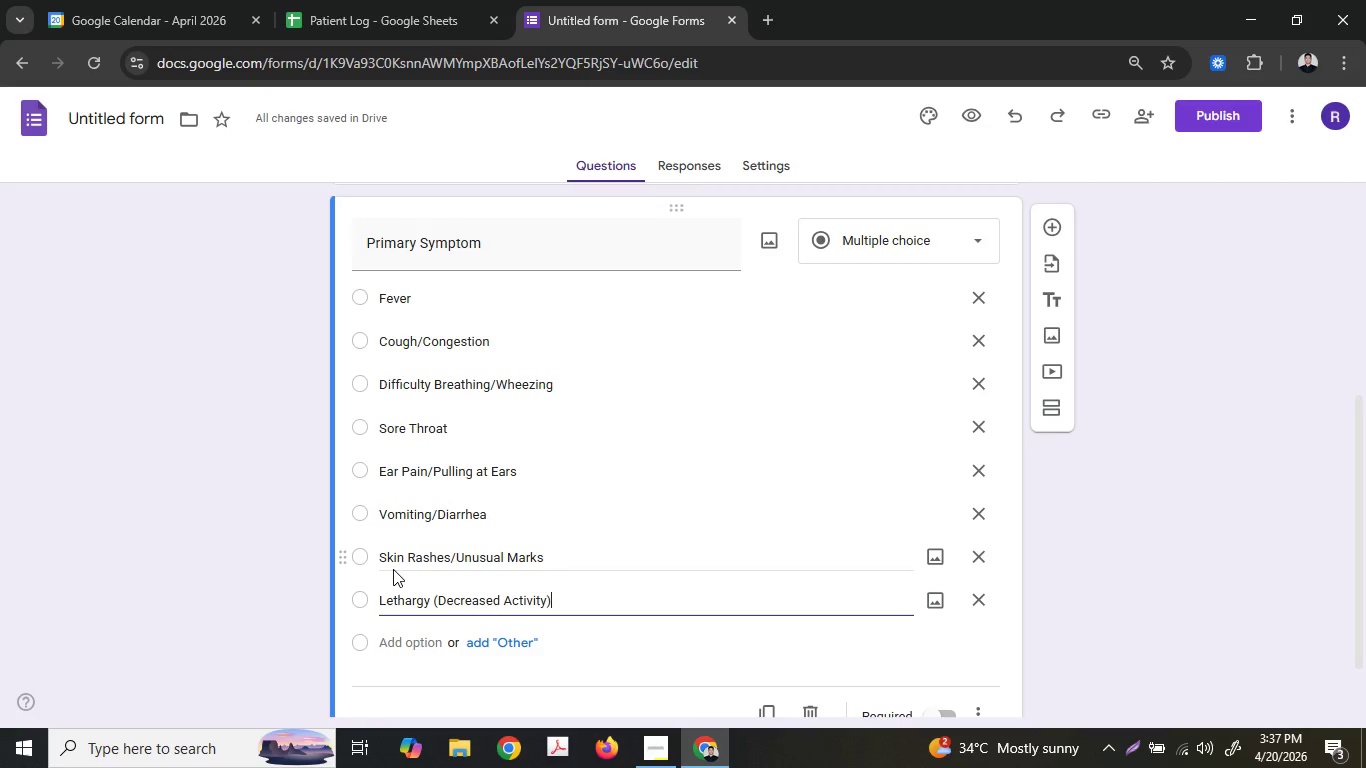 
key(Shift+0)
 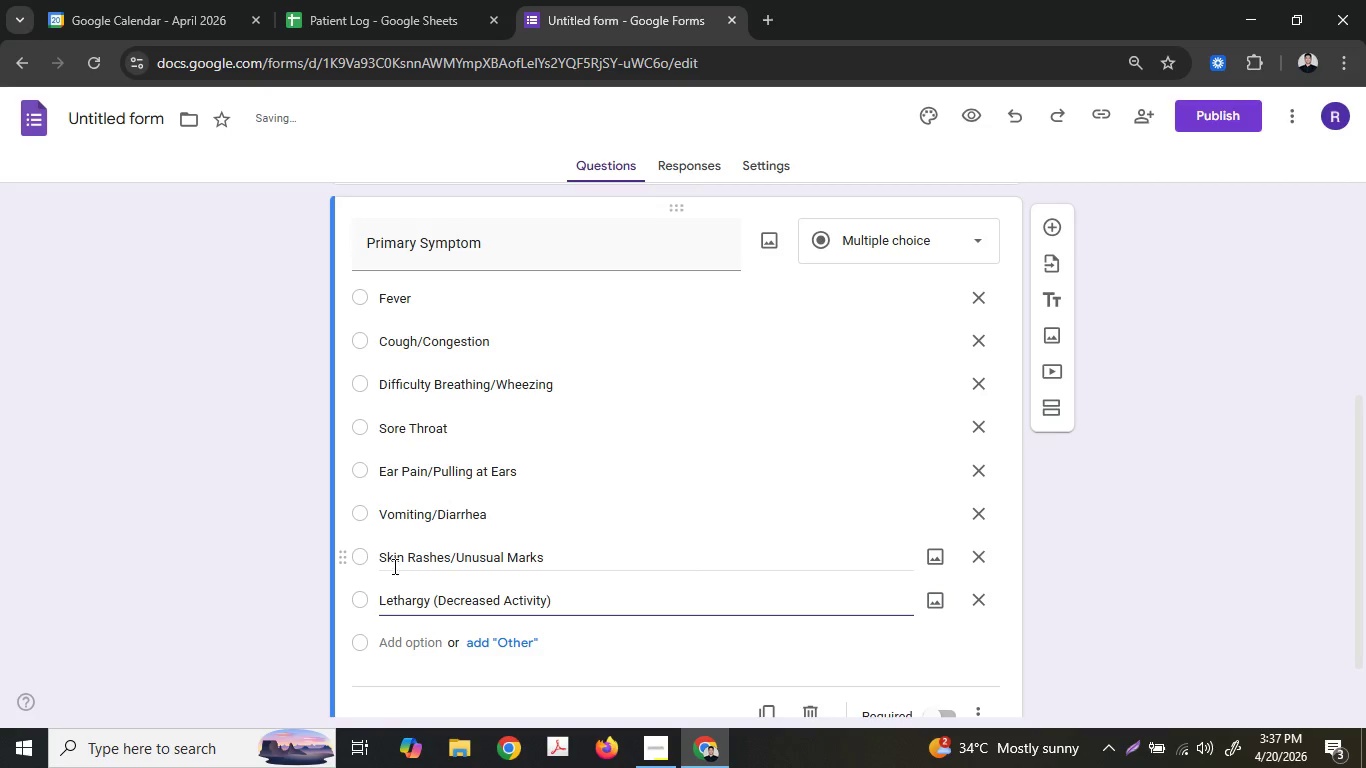 
key(Enter)
 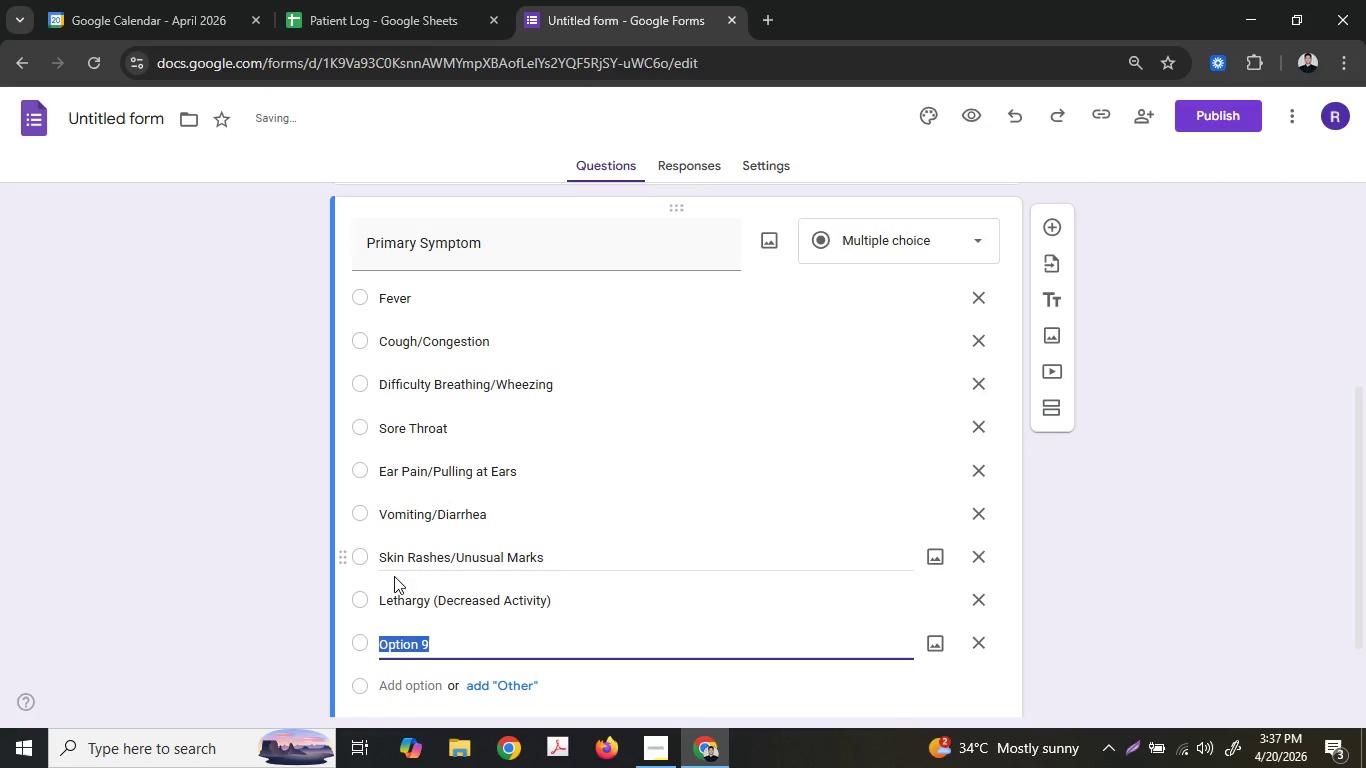 
key(Shift+L)
 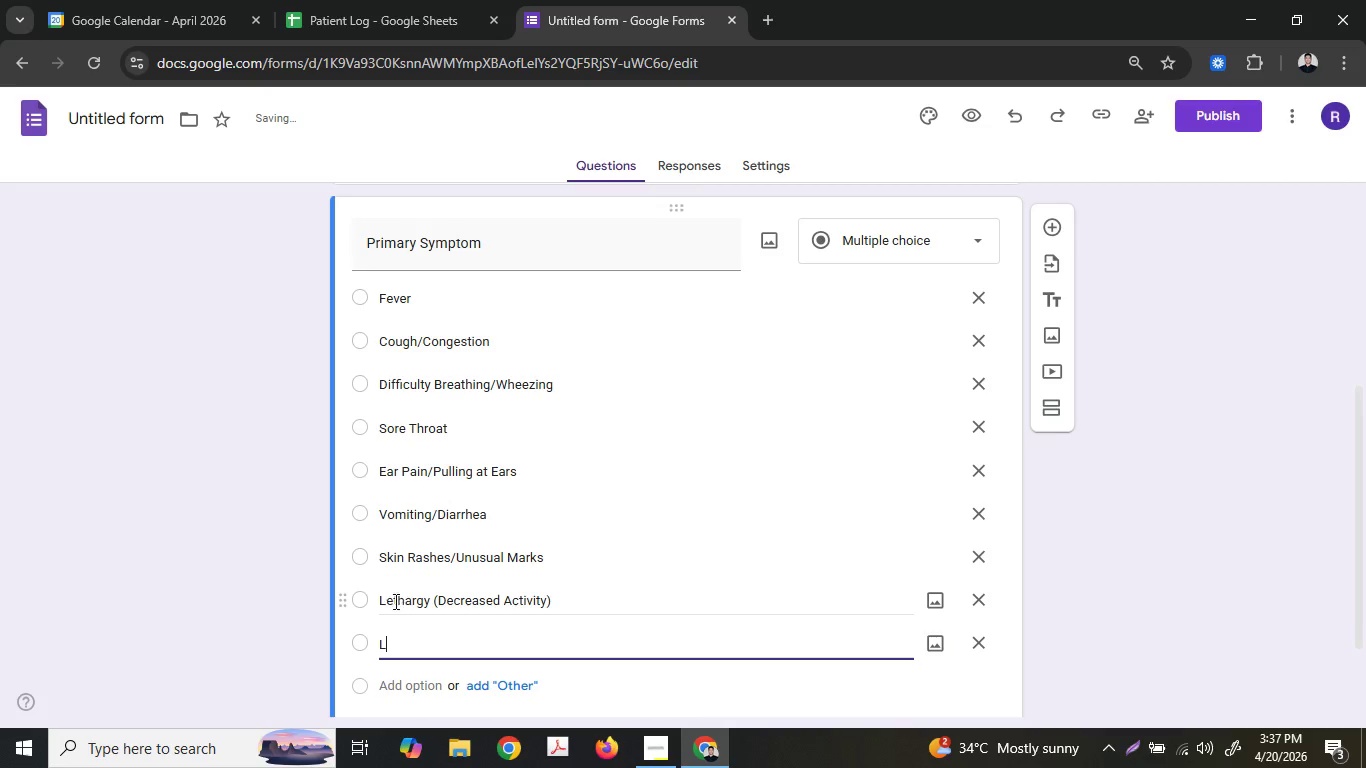 
type(oss of Appetire)
key(Backspace)
key(Backspace)
type(te)
 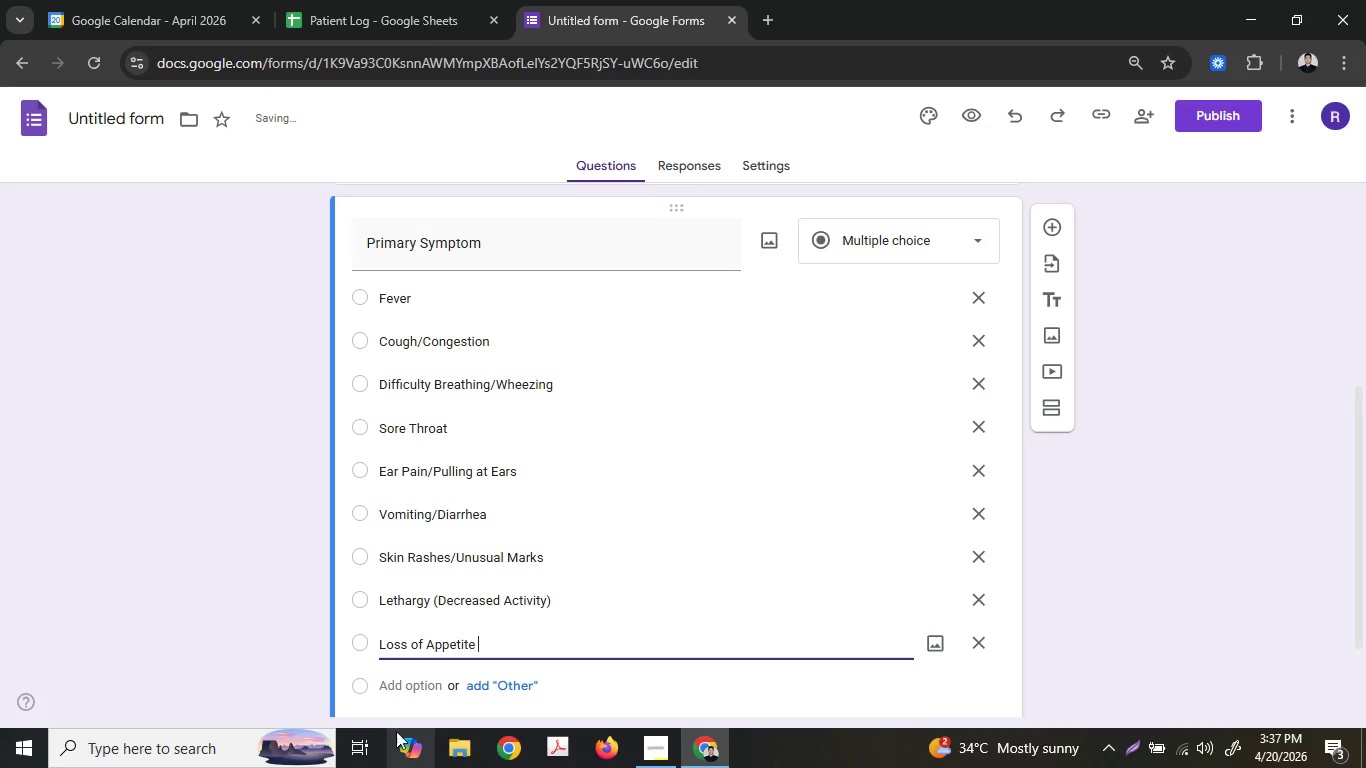 
type( / )
key(Backspace)
key(Backspace)
type( )
key(Backspace)
type(/ Poor Feeding)
 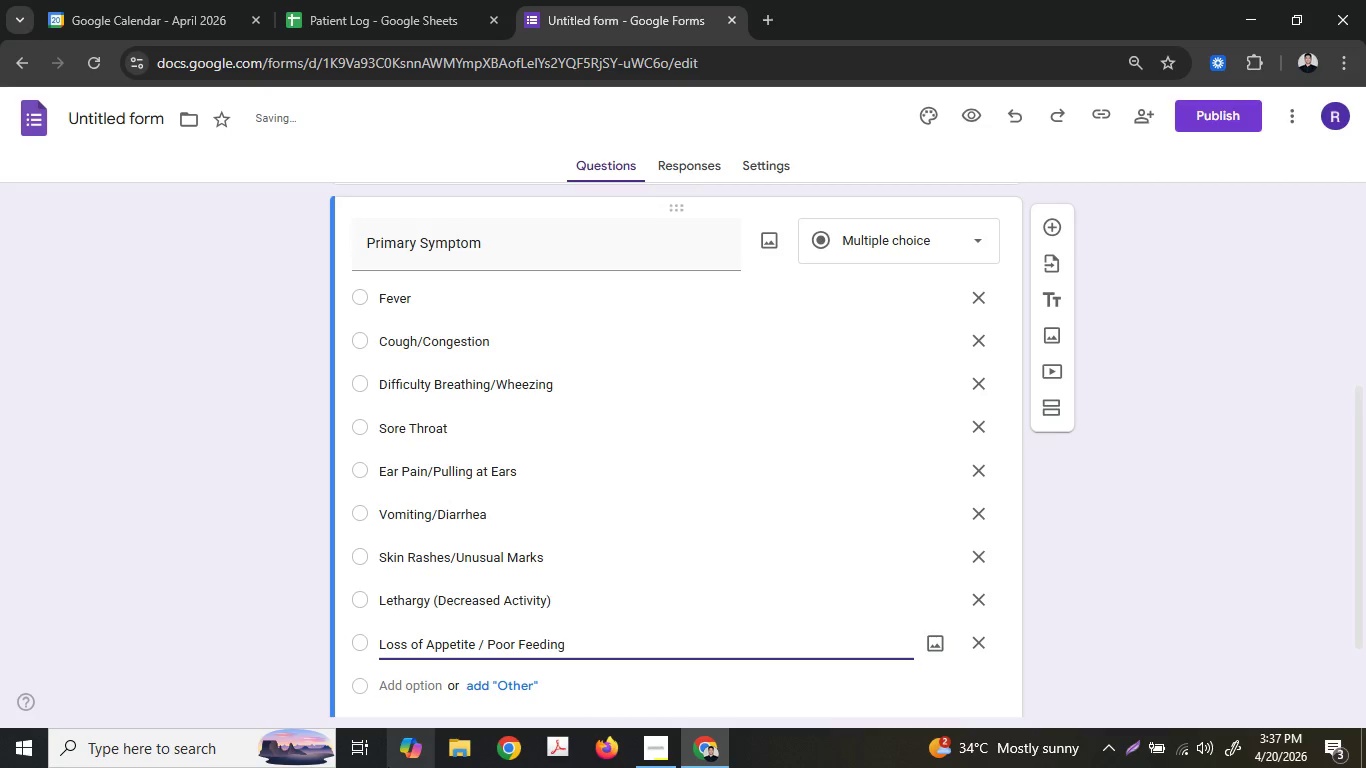 
key(Enter)
 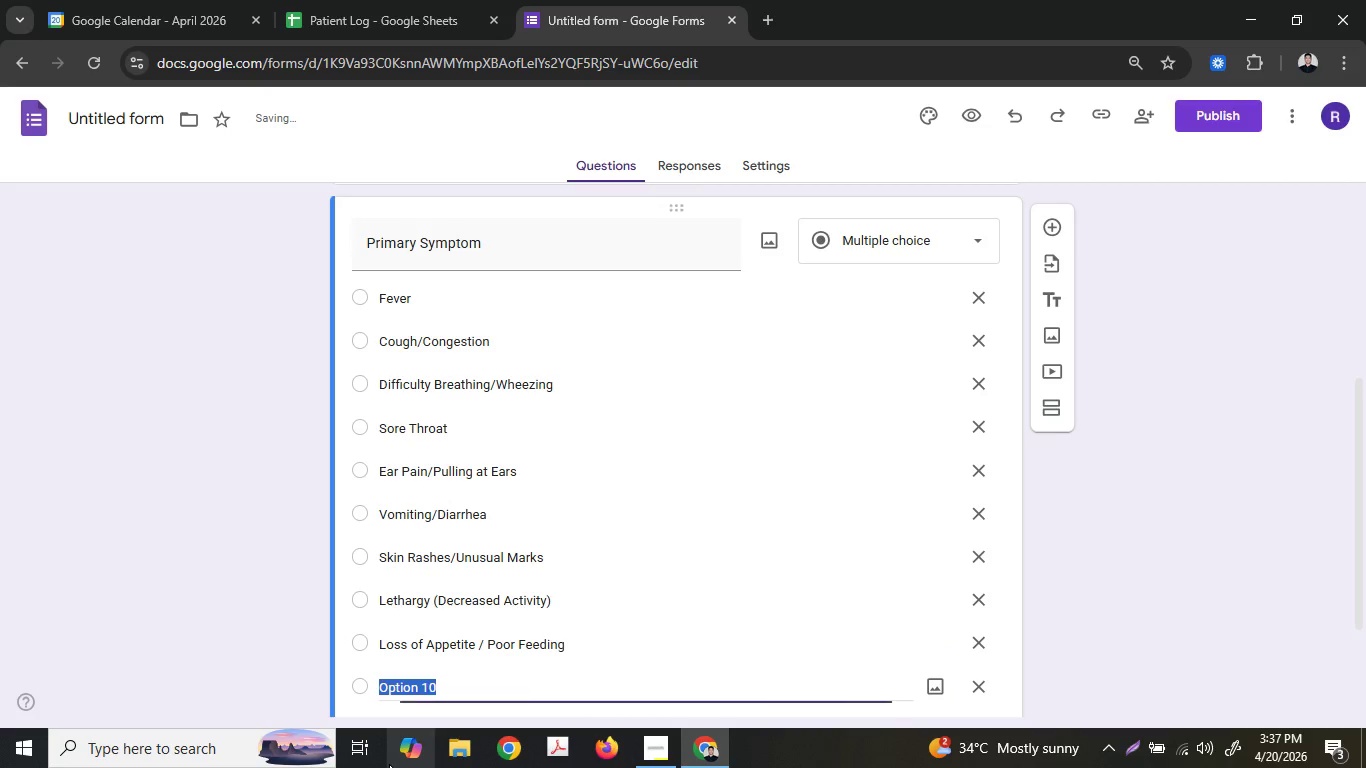 
type(Injury)
 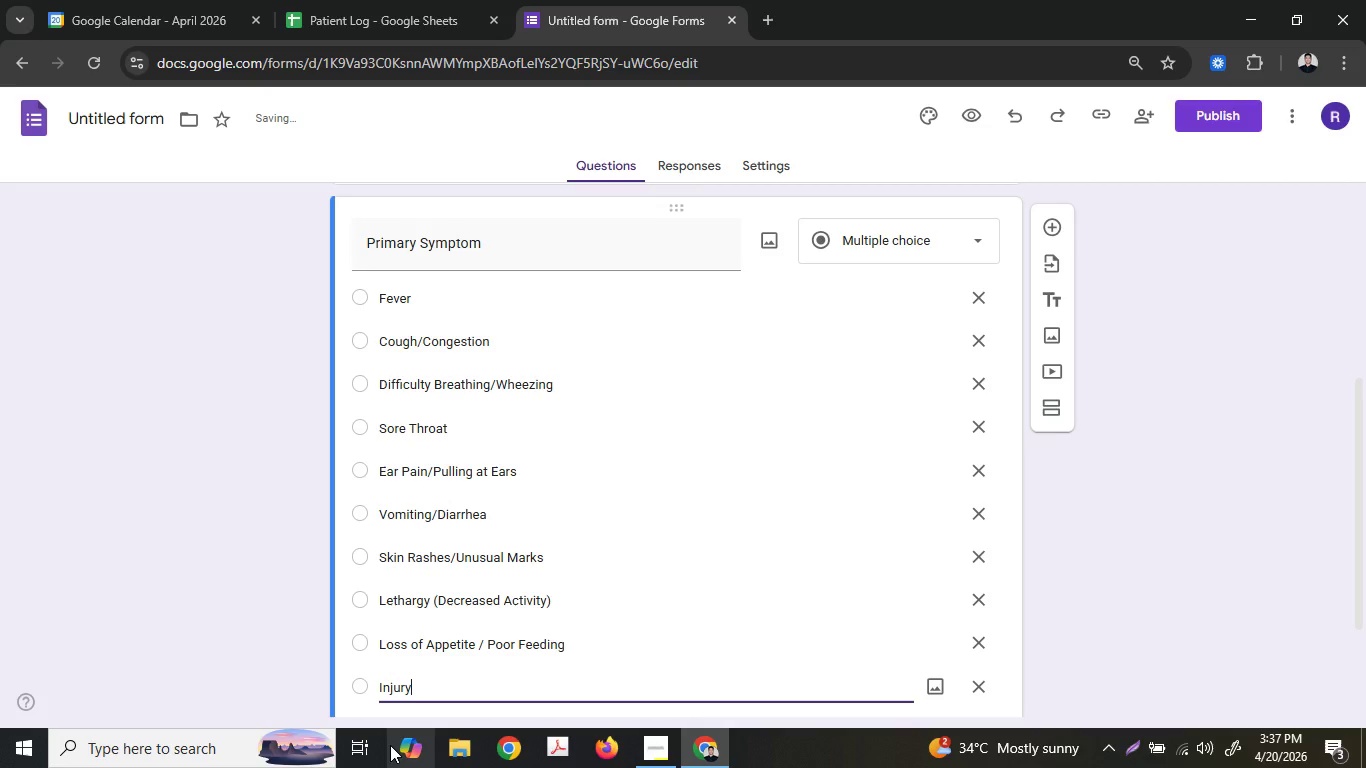 
type( / Fall)
 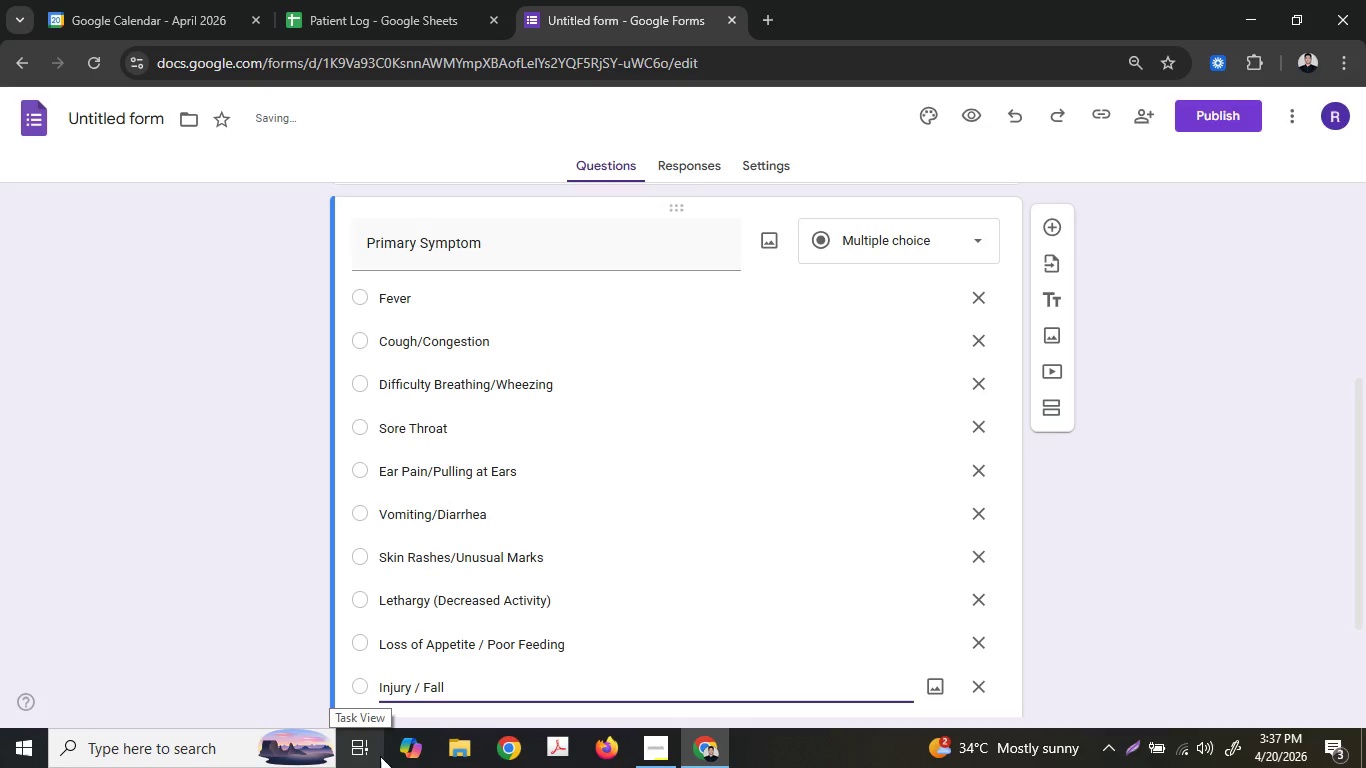 
scroll: coordinate [454, 618], scroll_direction: down, amount: 6.0
 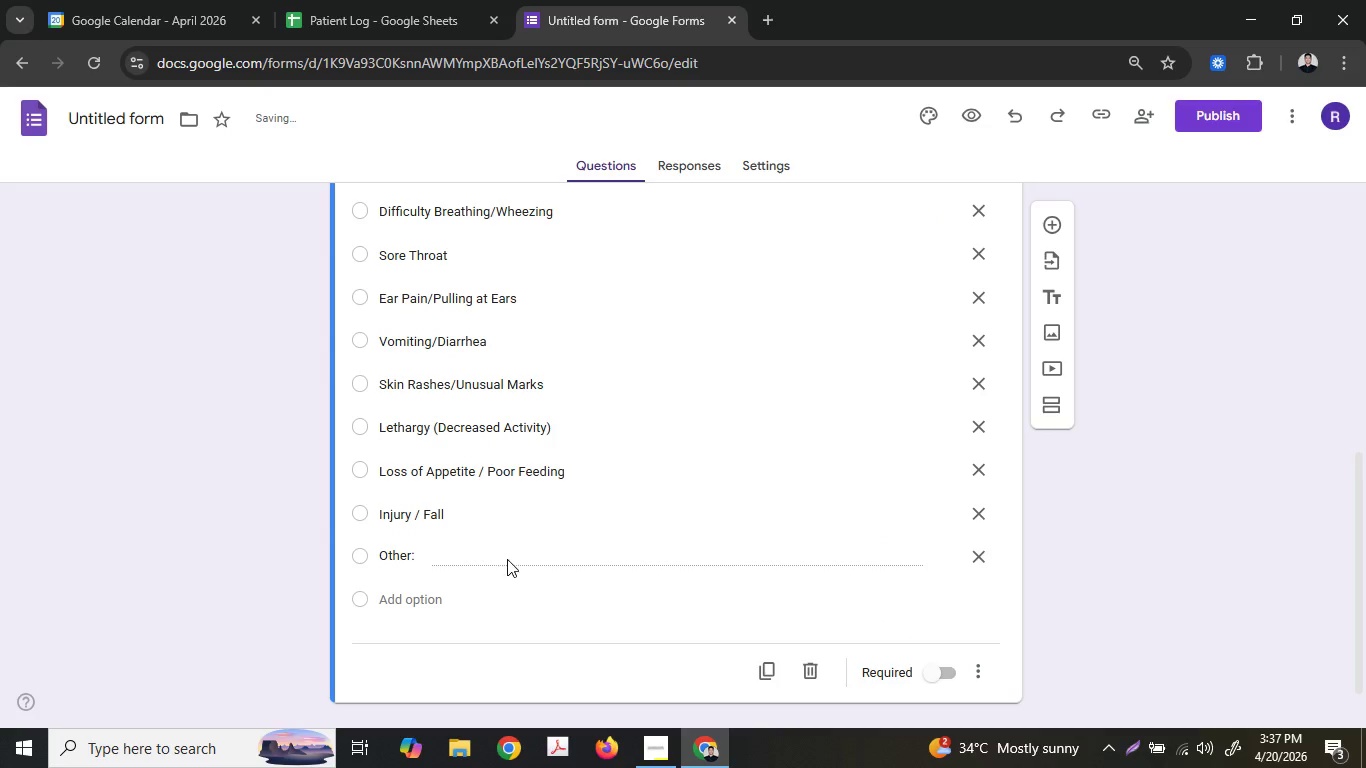 
left_click([506, 552])
 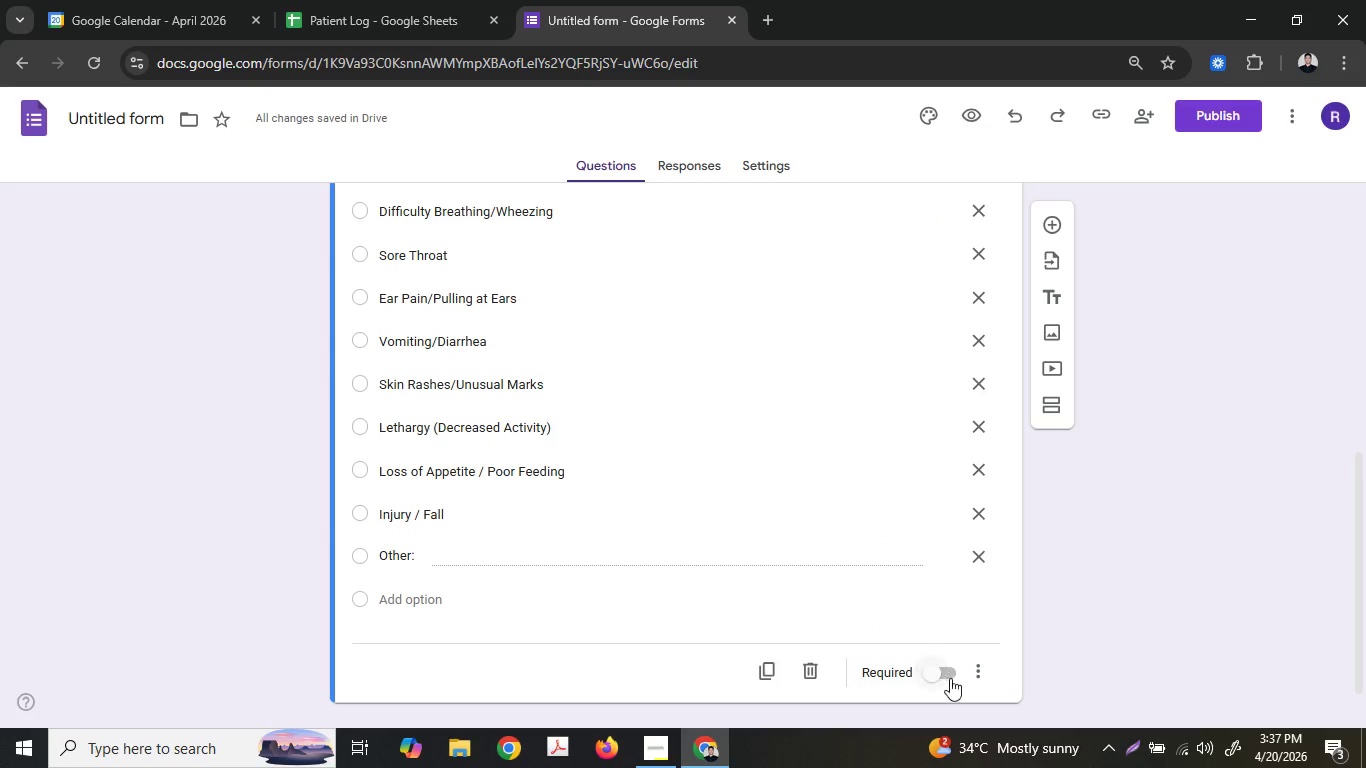 
double_click([942, 666])
 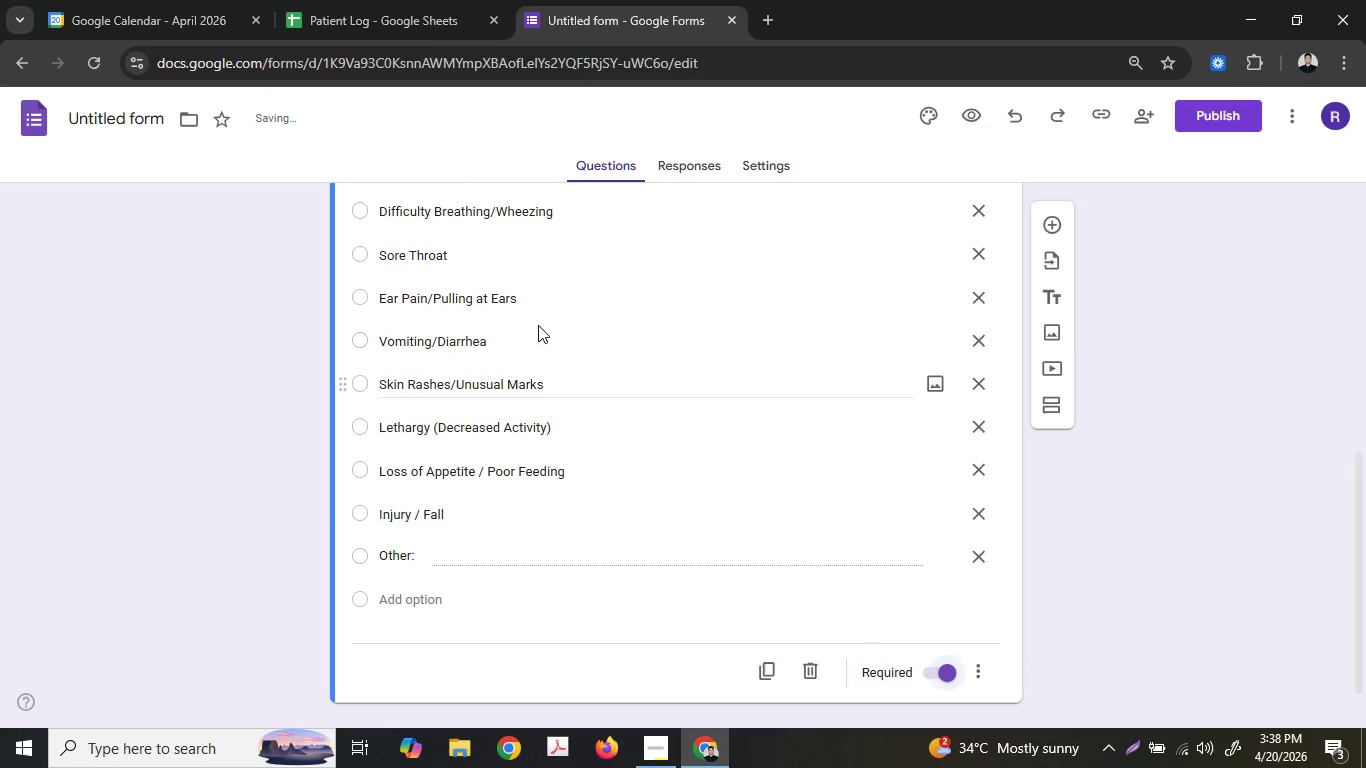 
scroll: coordinate [538, 325], scroll_direction: up, amount: 2.0
 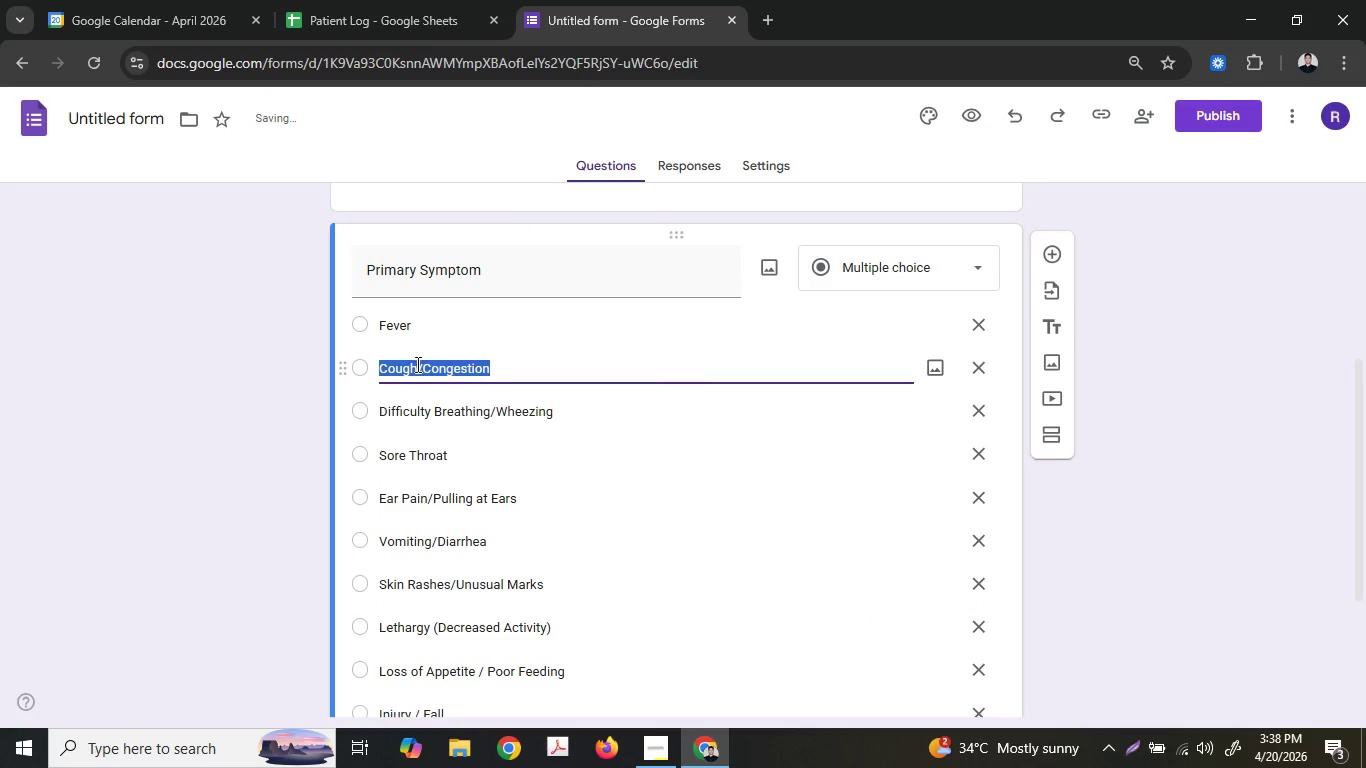 
left_click_drag(start_coordinate=[419, 358], to_coordinate=[418, 364])
 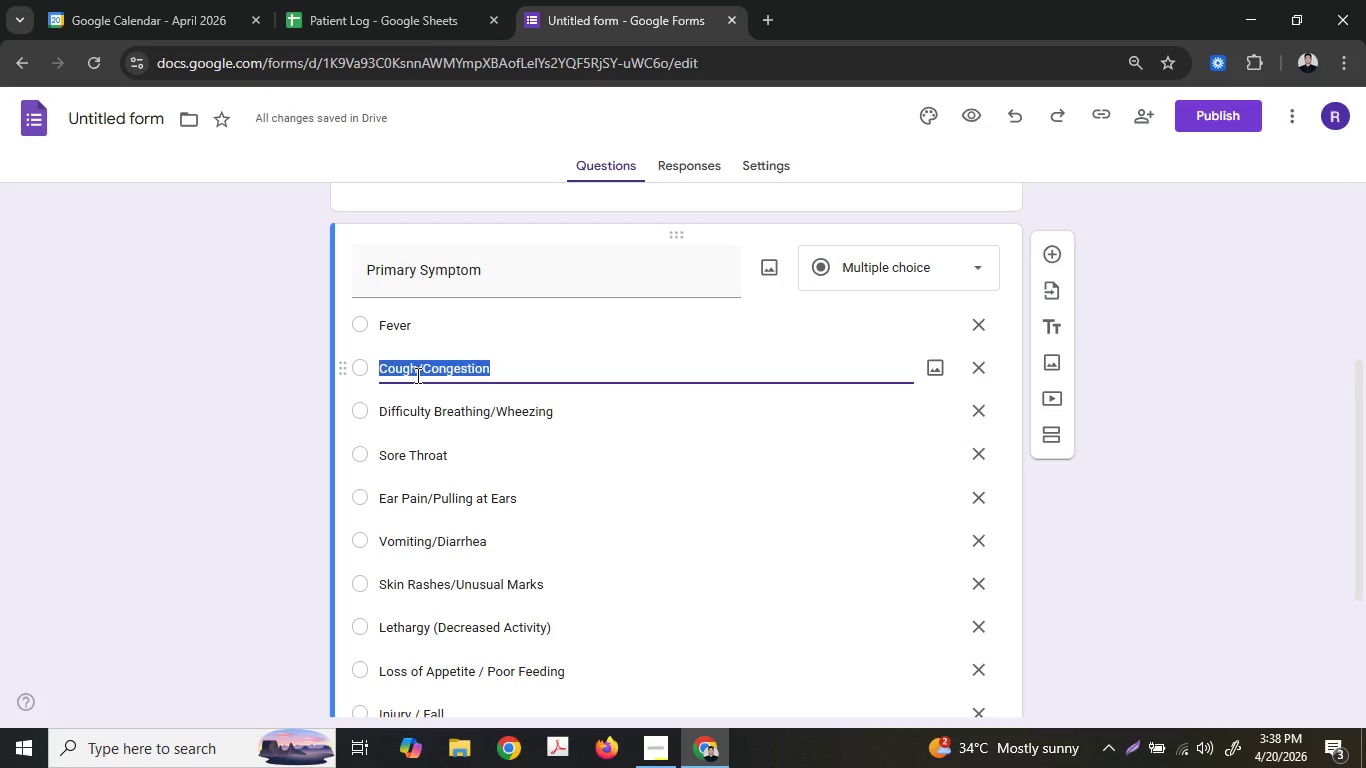 
left_click([416, 375])
 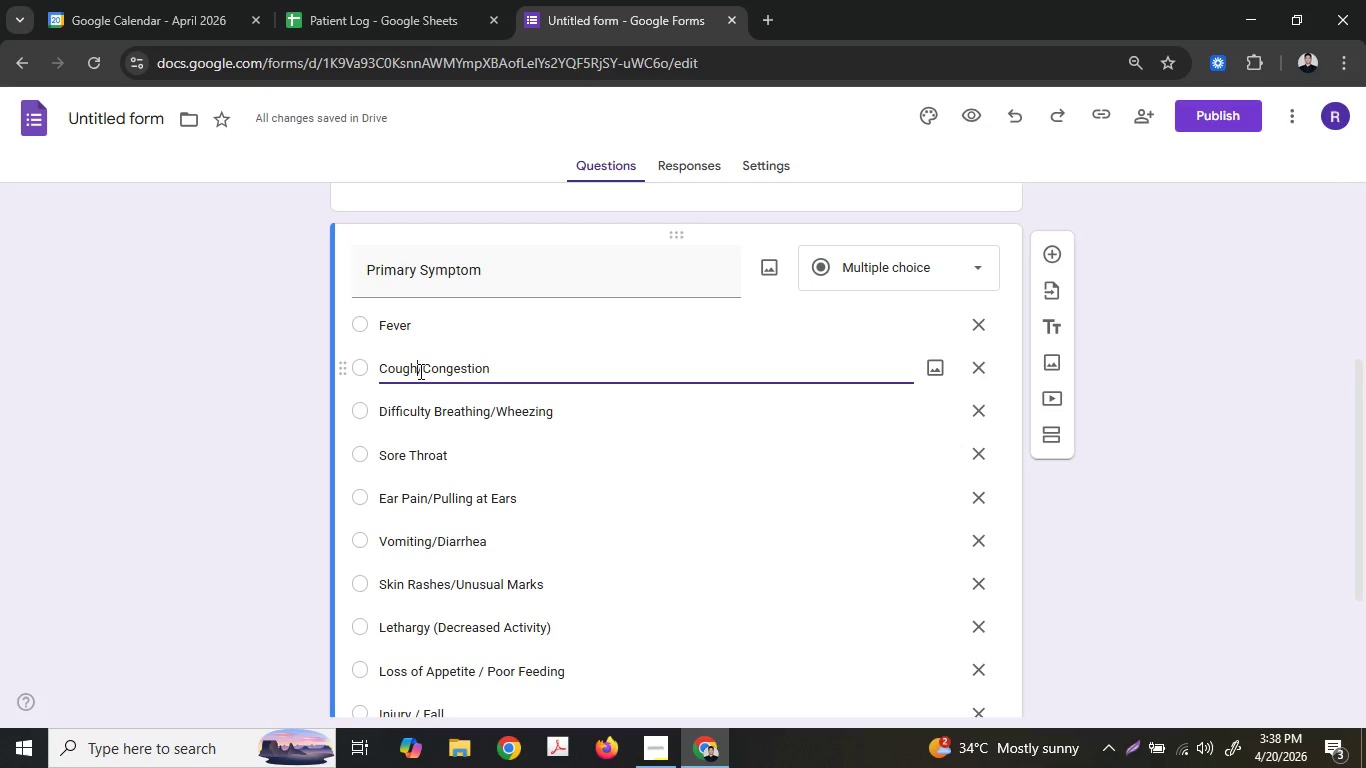 
key(Space)
 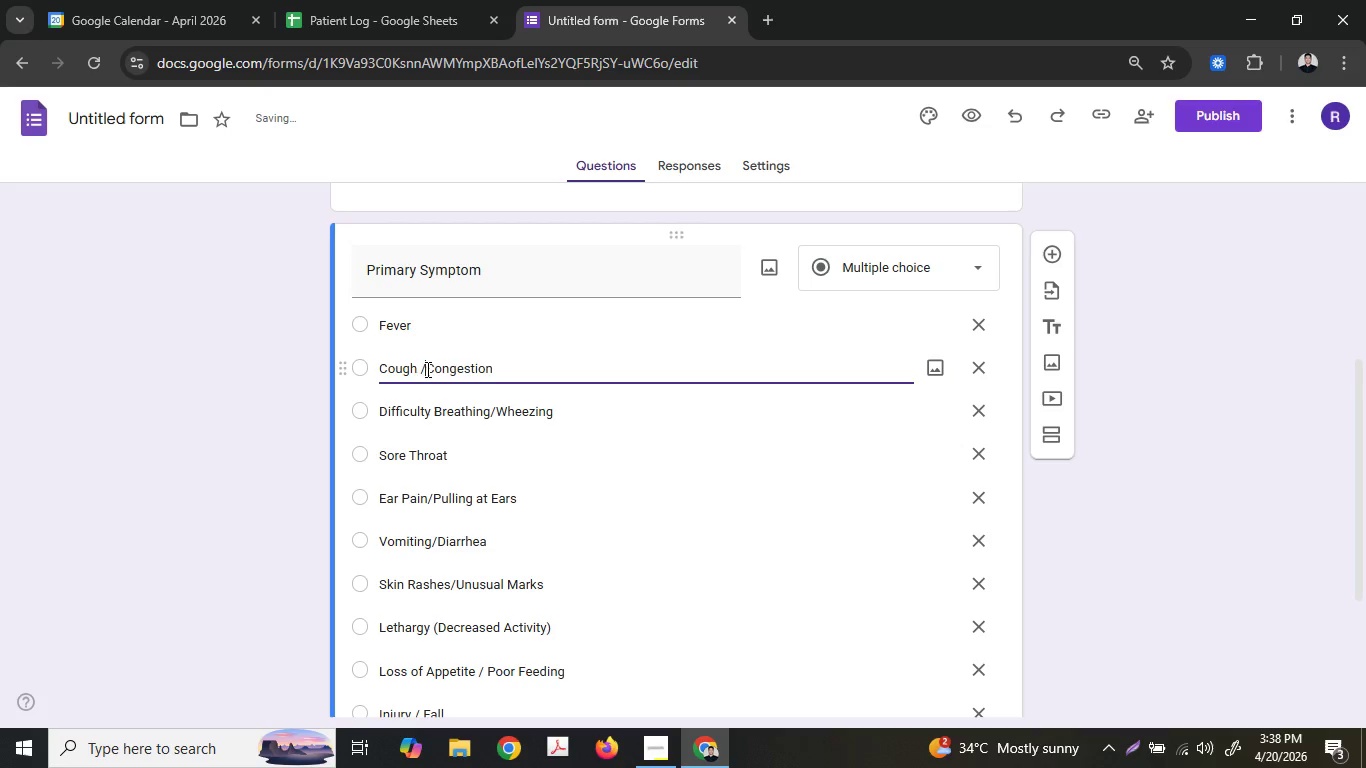 
key(Space)
 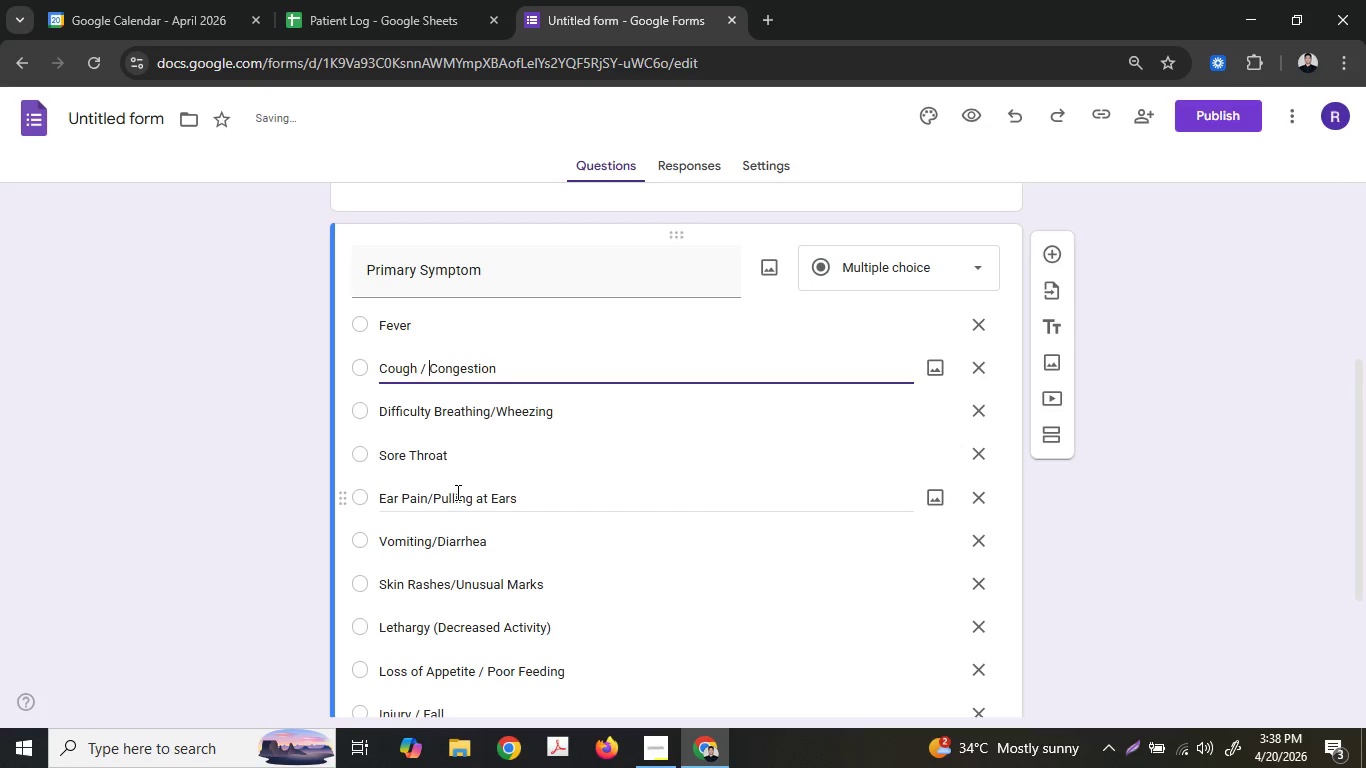 
left_click([457, 493])
 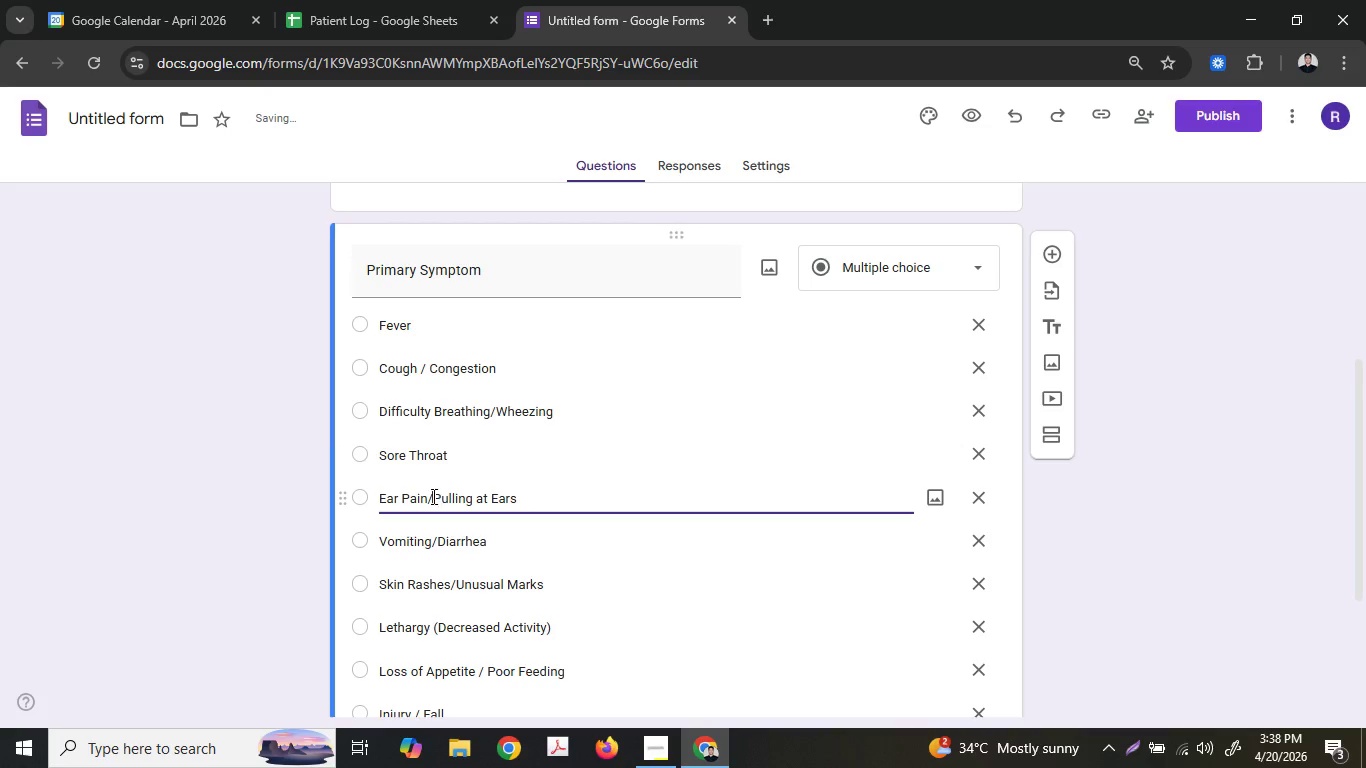 
double_click([431, 496])
 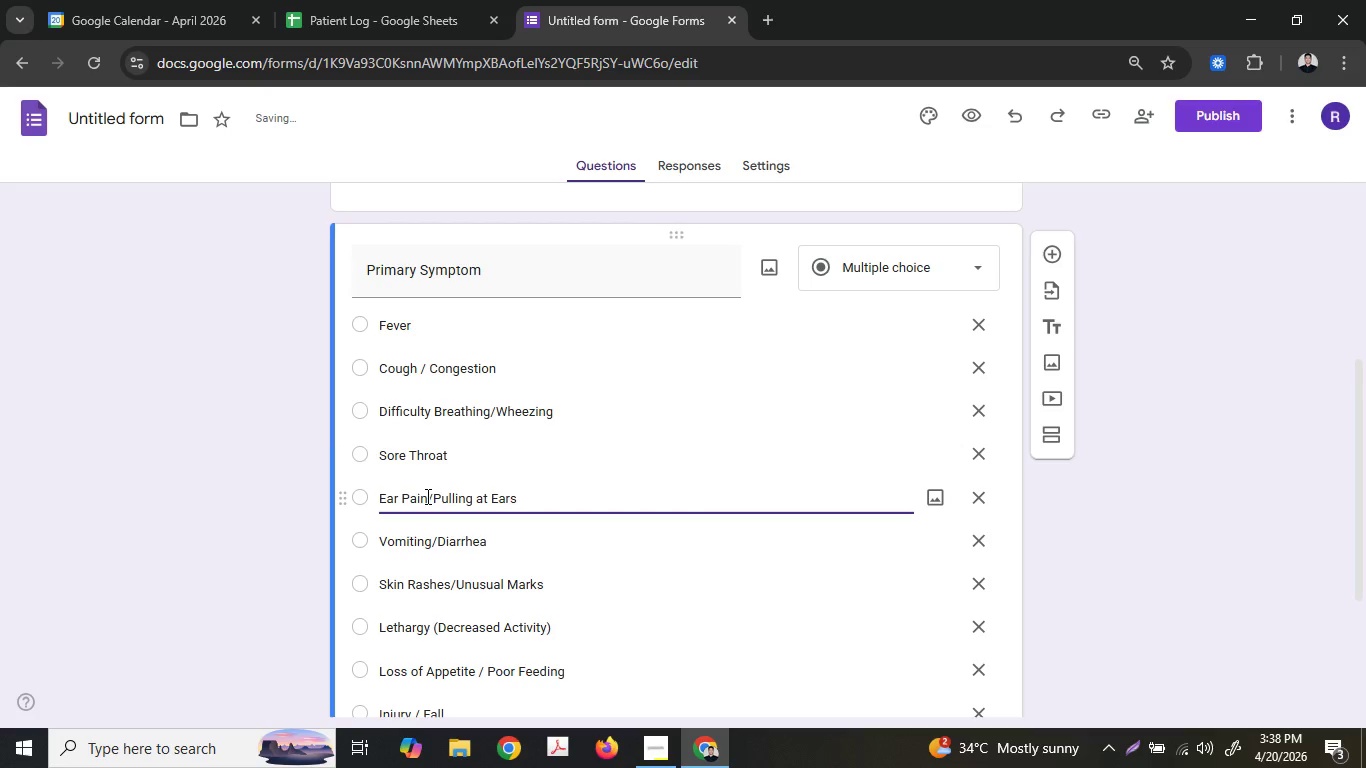 
left_click([426, 496])
 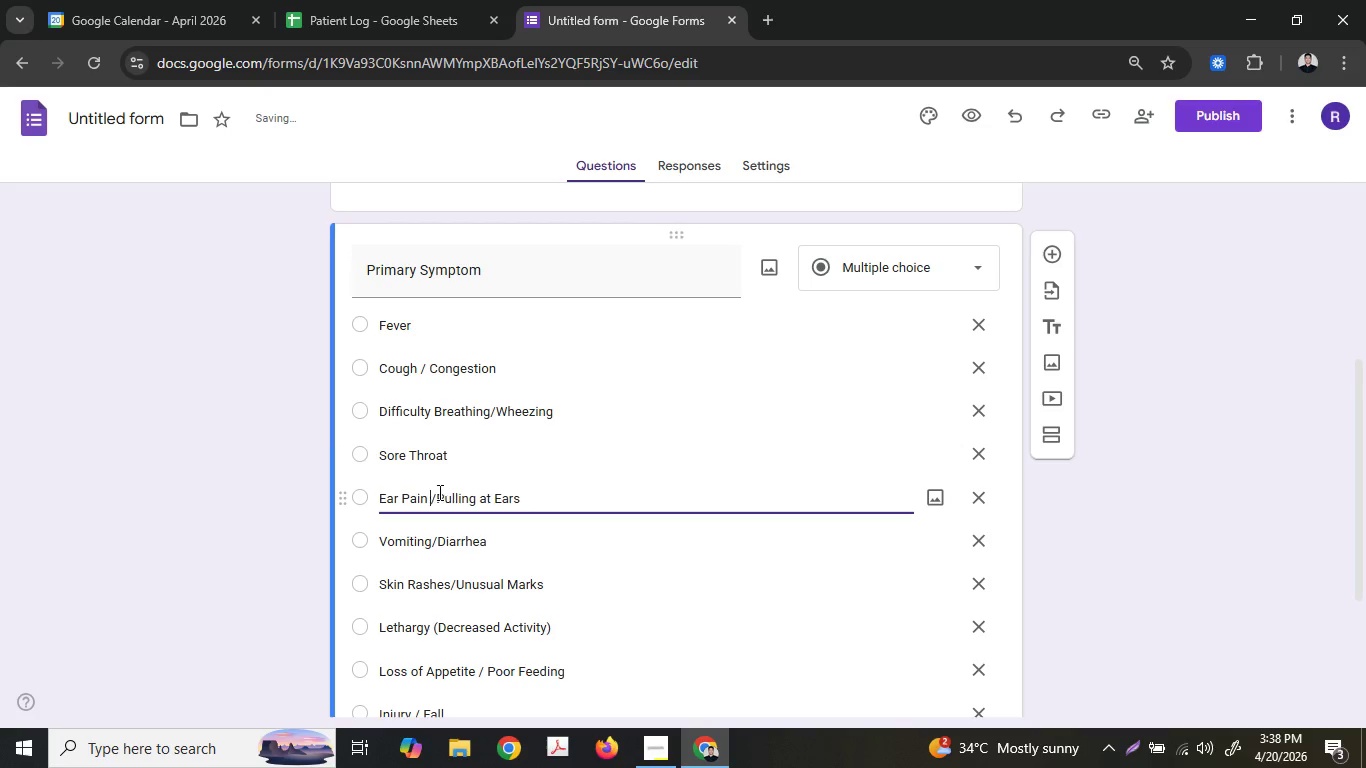 
key(Space)
 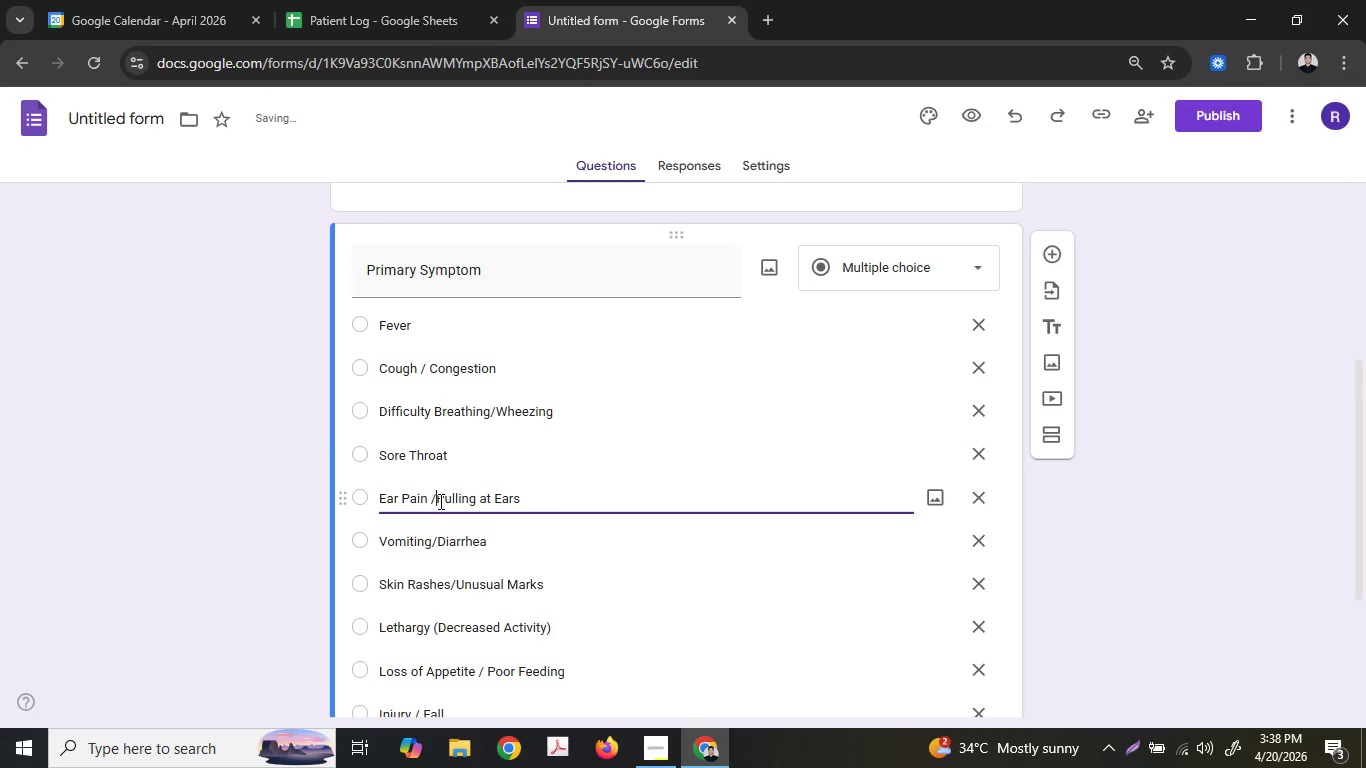 
left_click_drag(start_coordinate=[439, 496], to_coordinate=[439, 504])
 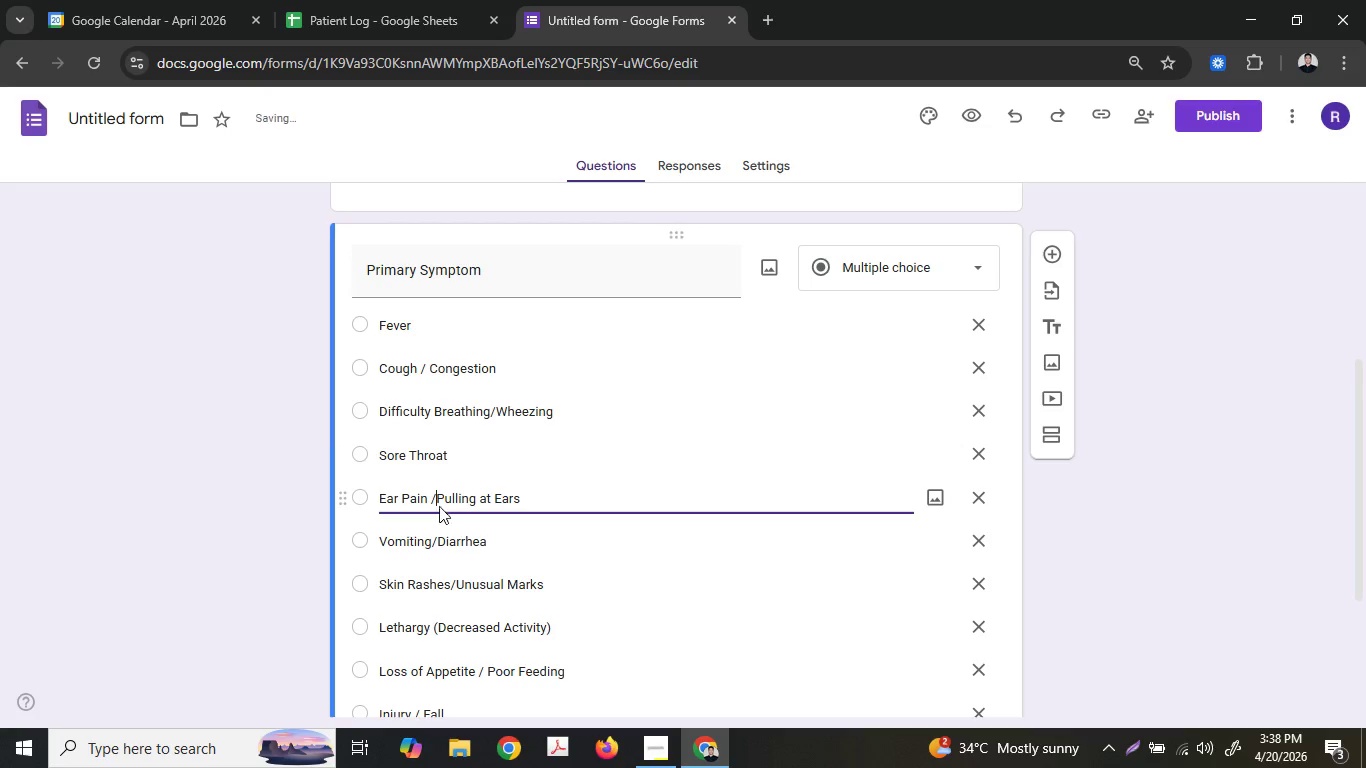 
key(Space)
 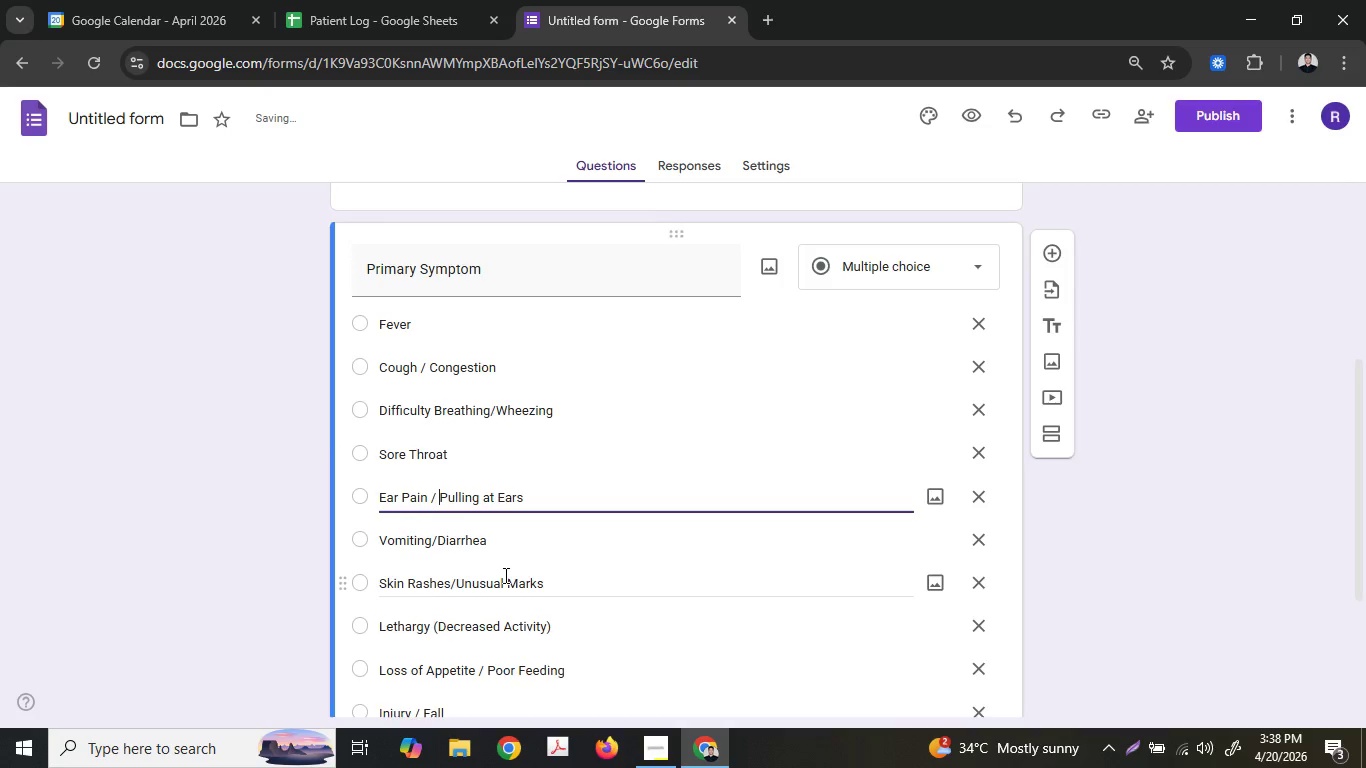 
scroll: coordinate [504, 575], scroll_direction: down, amount: 1.0
 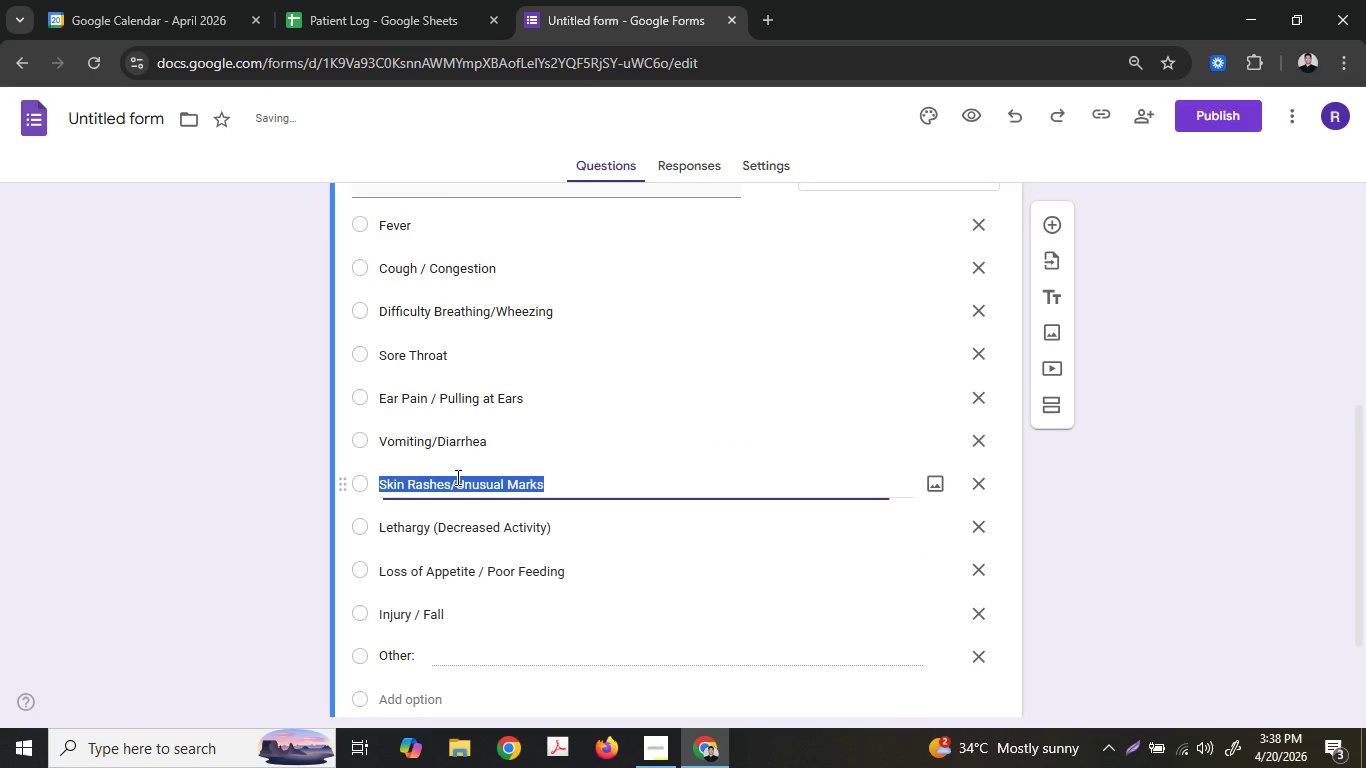 
double_click([453, 478])
 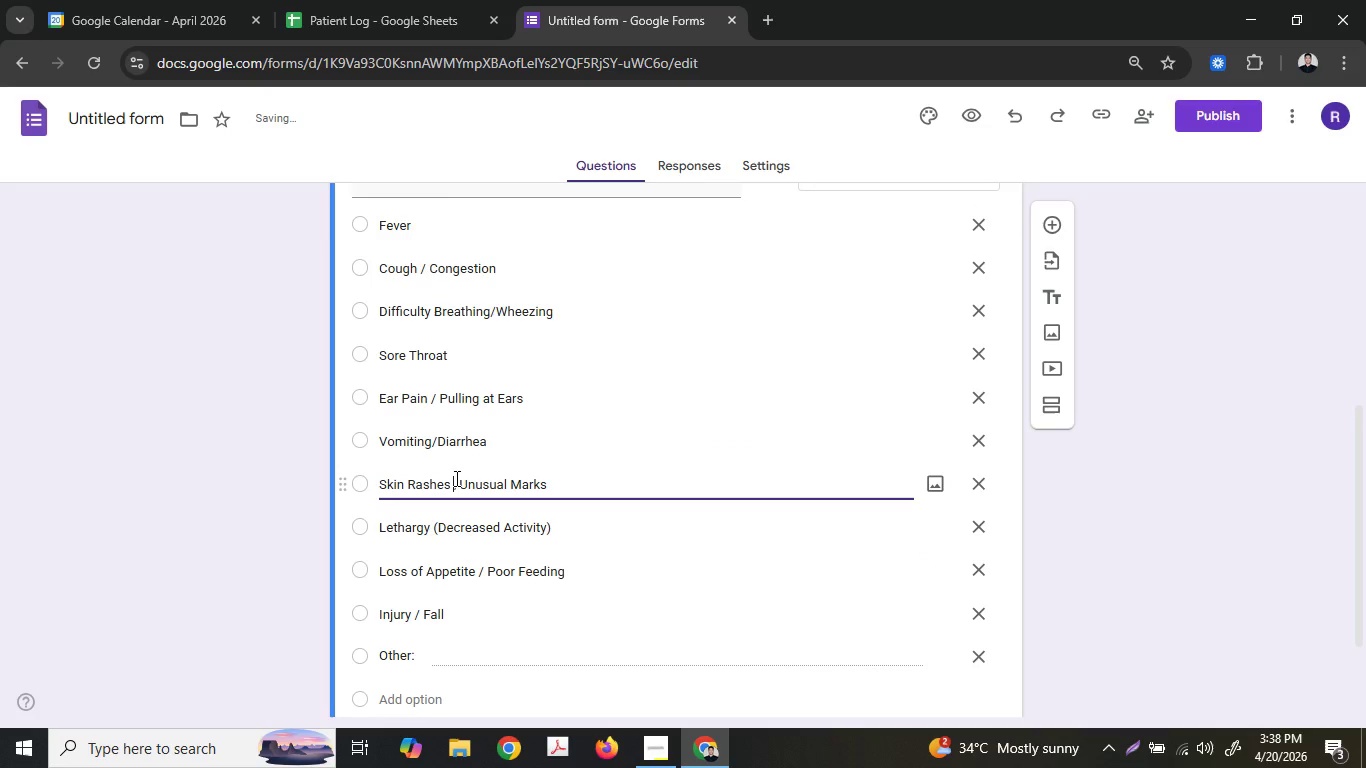 
key(Space)
 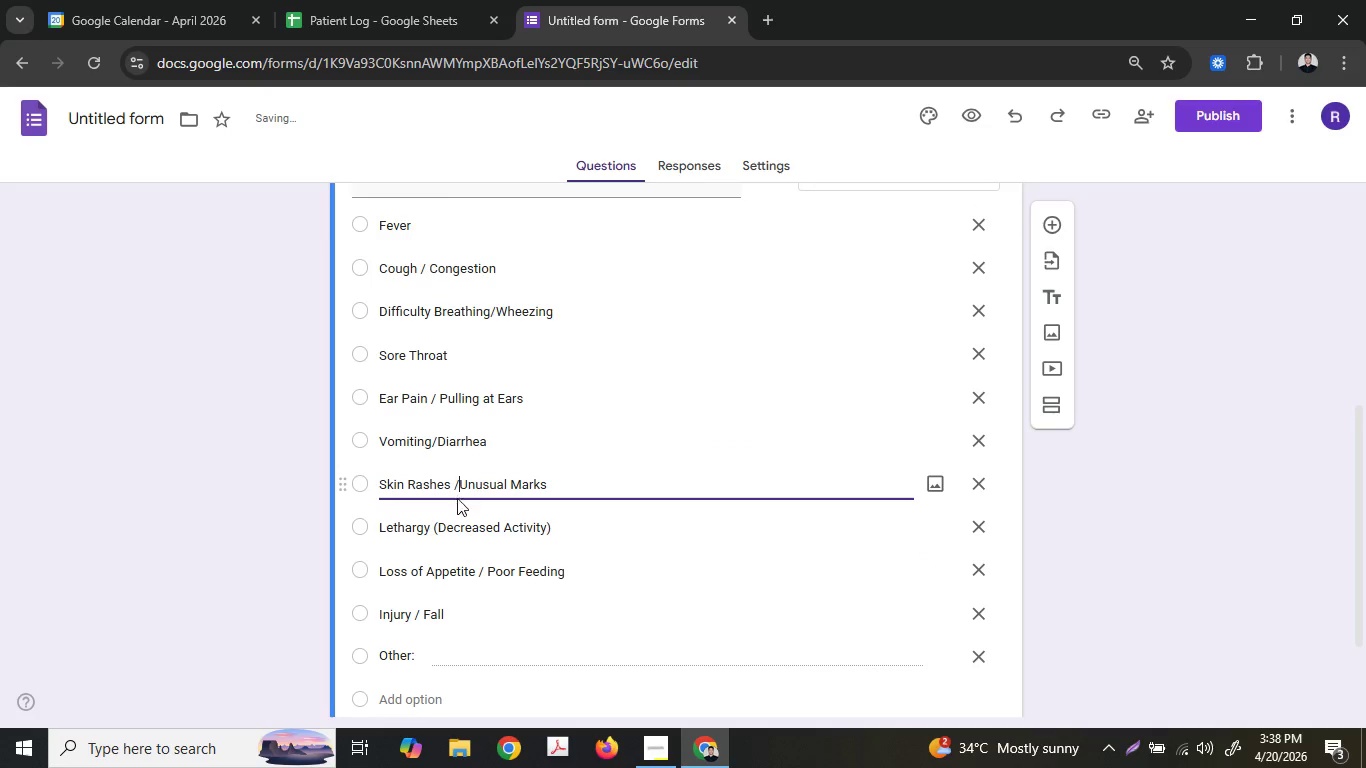 
key(Space)
 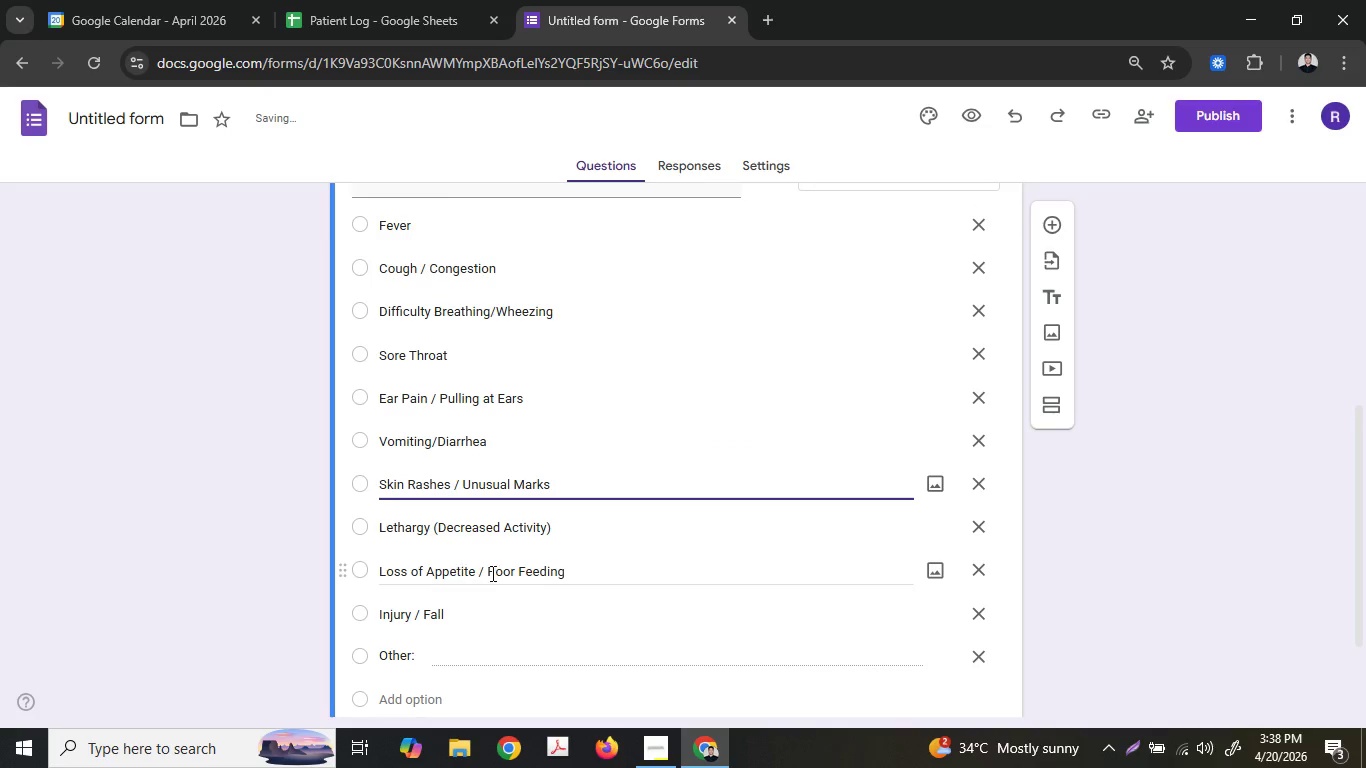 
left_click([491, 573])
 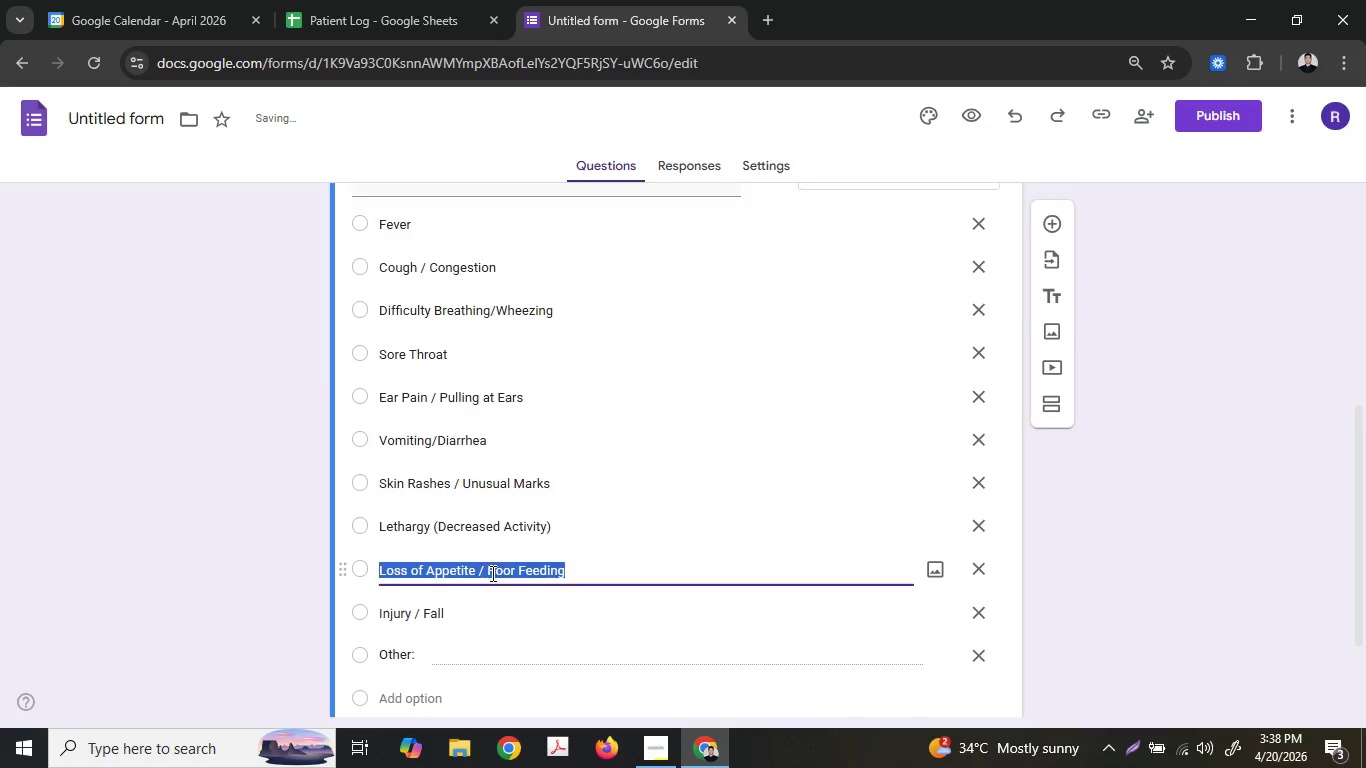 
scroll: coordinate [500, 572], scroll_direction: down, amount: 6.0
 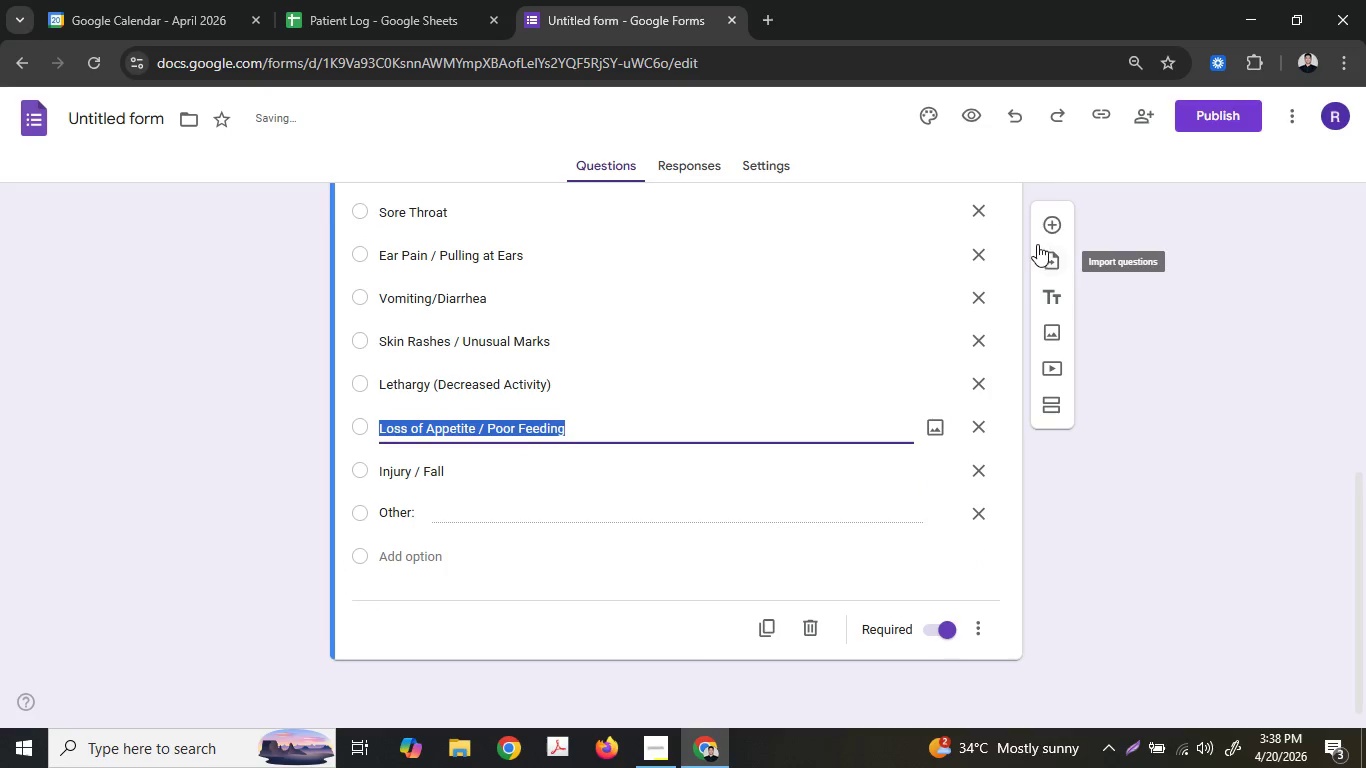 
left_click([1055, 216])
 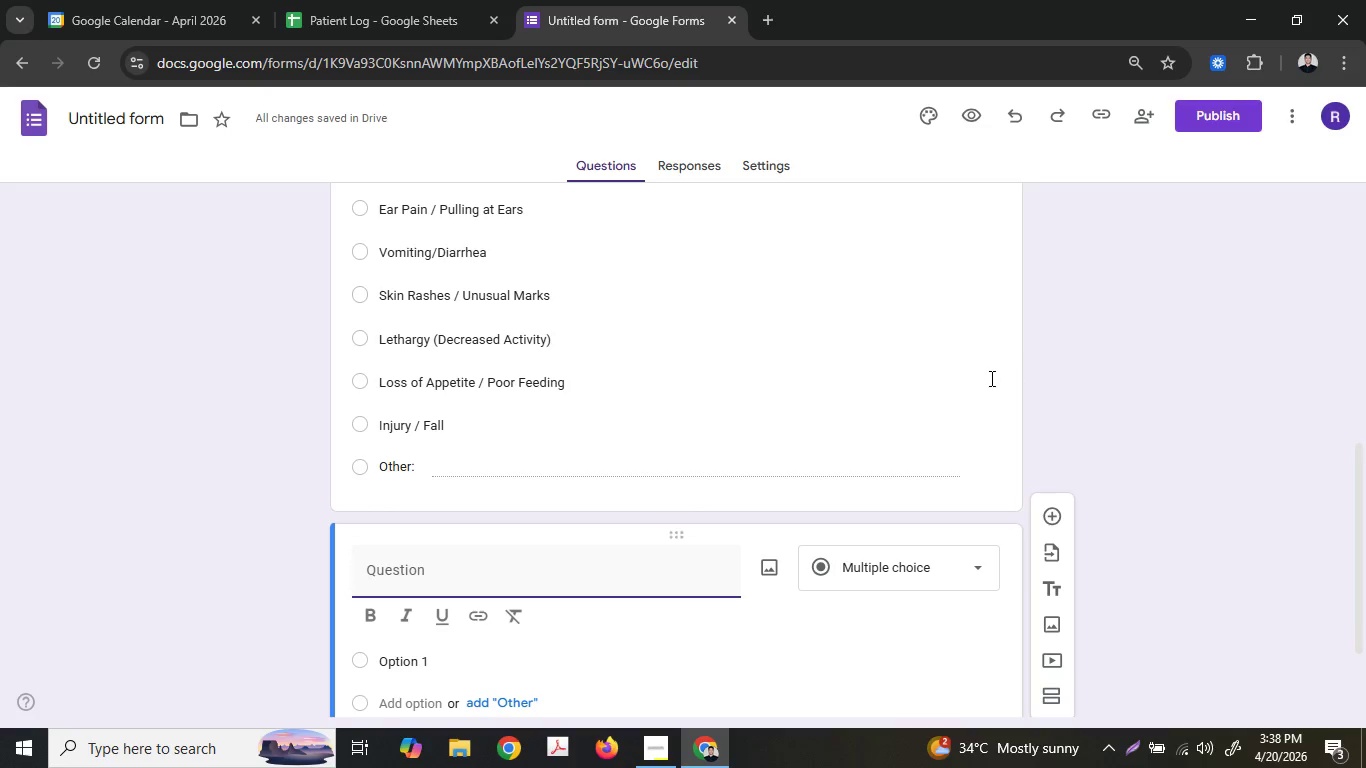 
wait(7.03)
 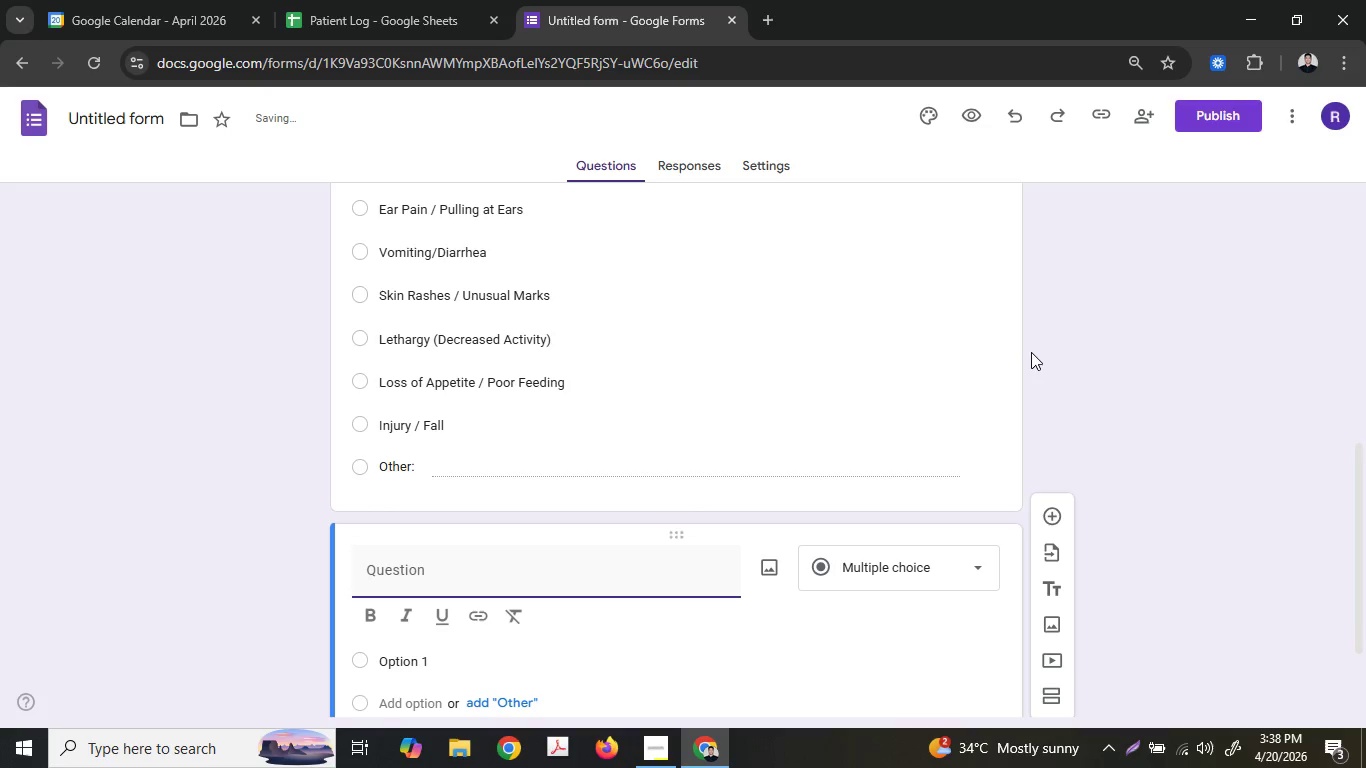 
key(Shift+ShiftLeft)
 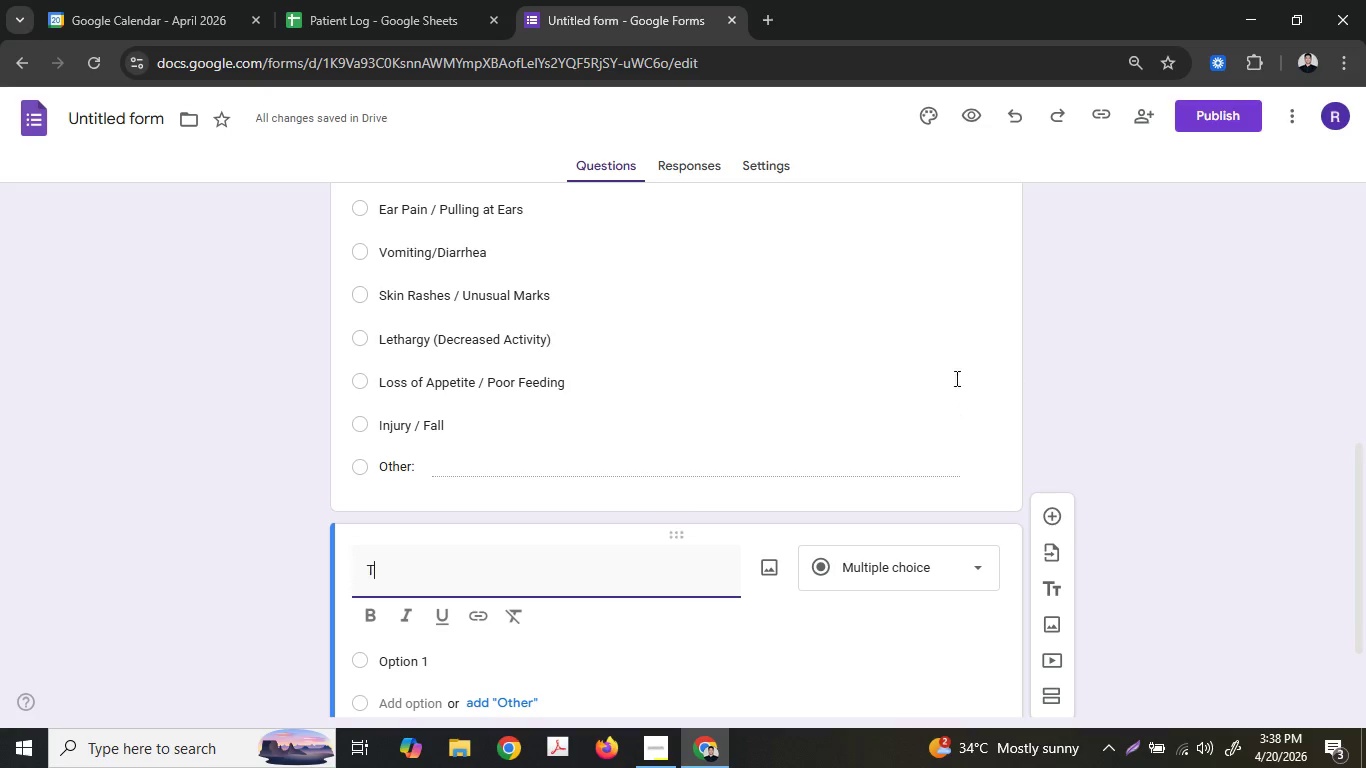 
key(Shift+T)
 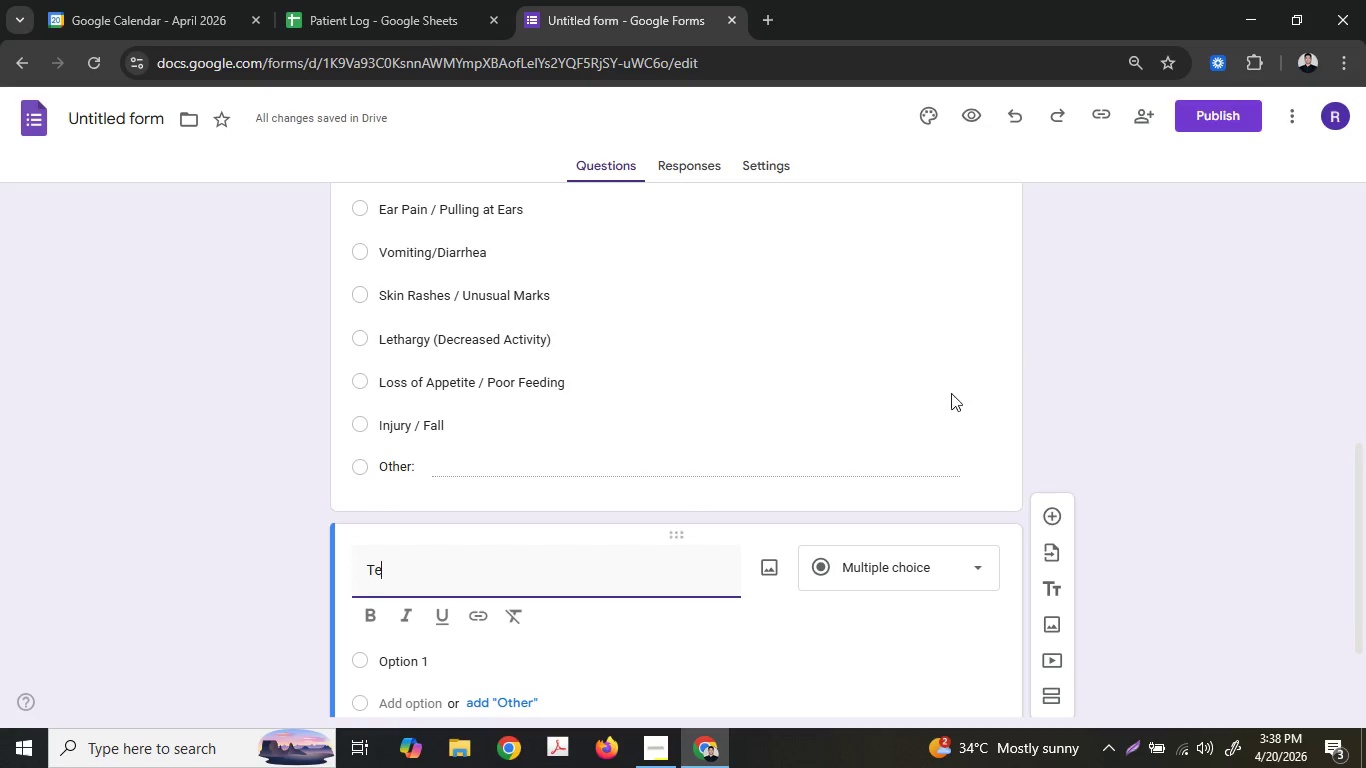 
type(emperature)
 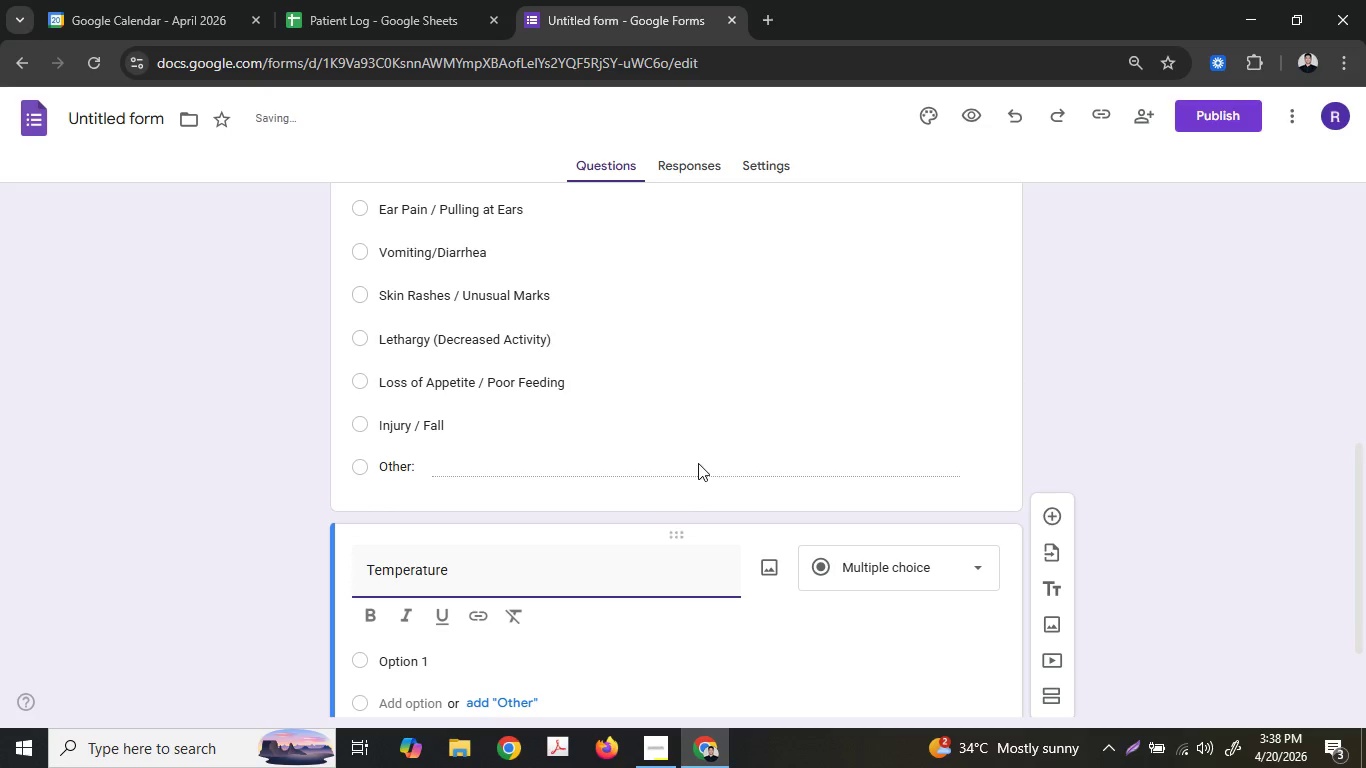 
scroll: coordinate [698, 464], scroll_direction: down, amount: 2.0
 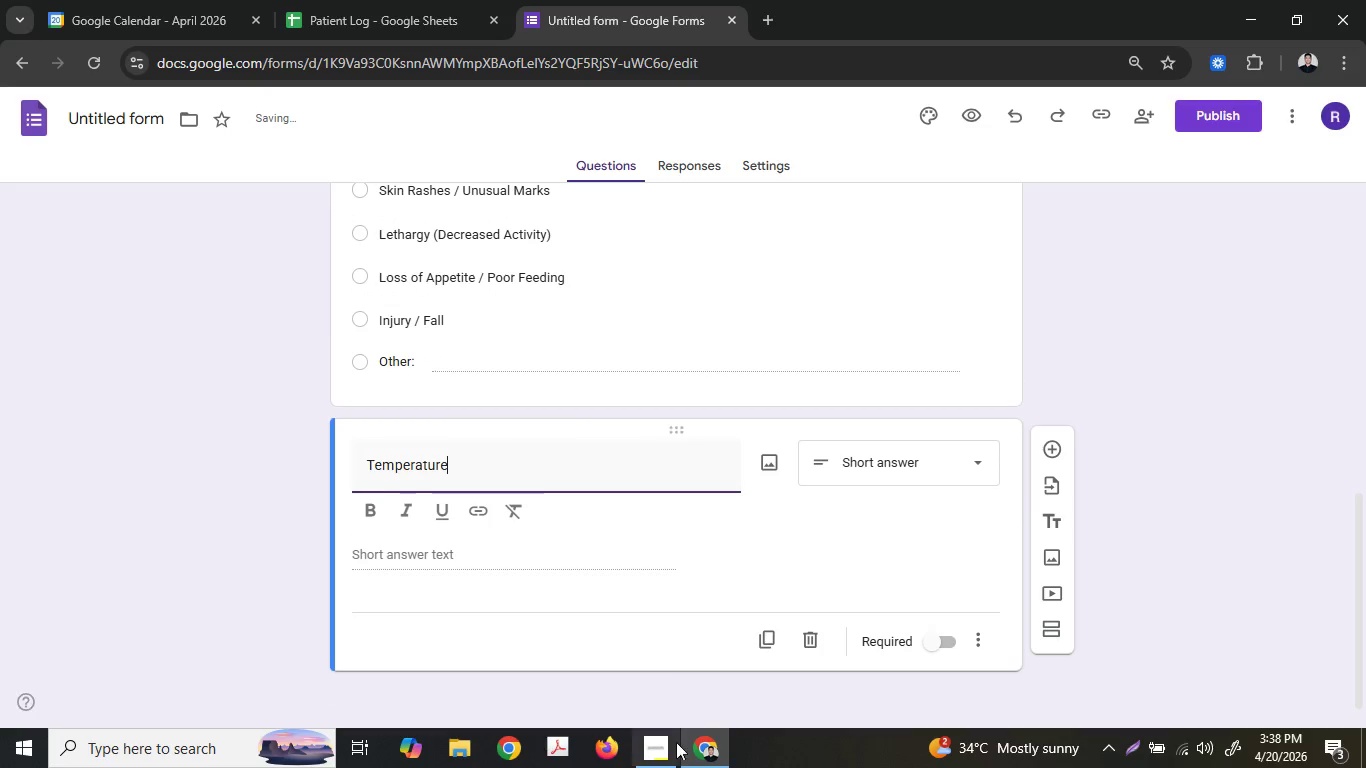 
left_click([670, 748])